 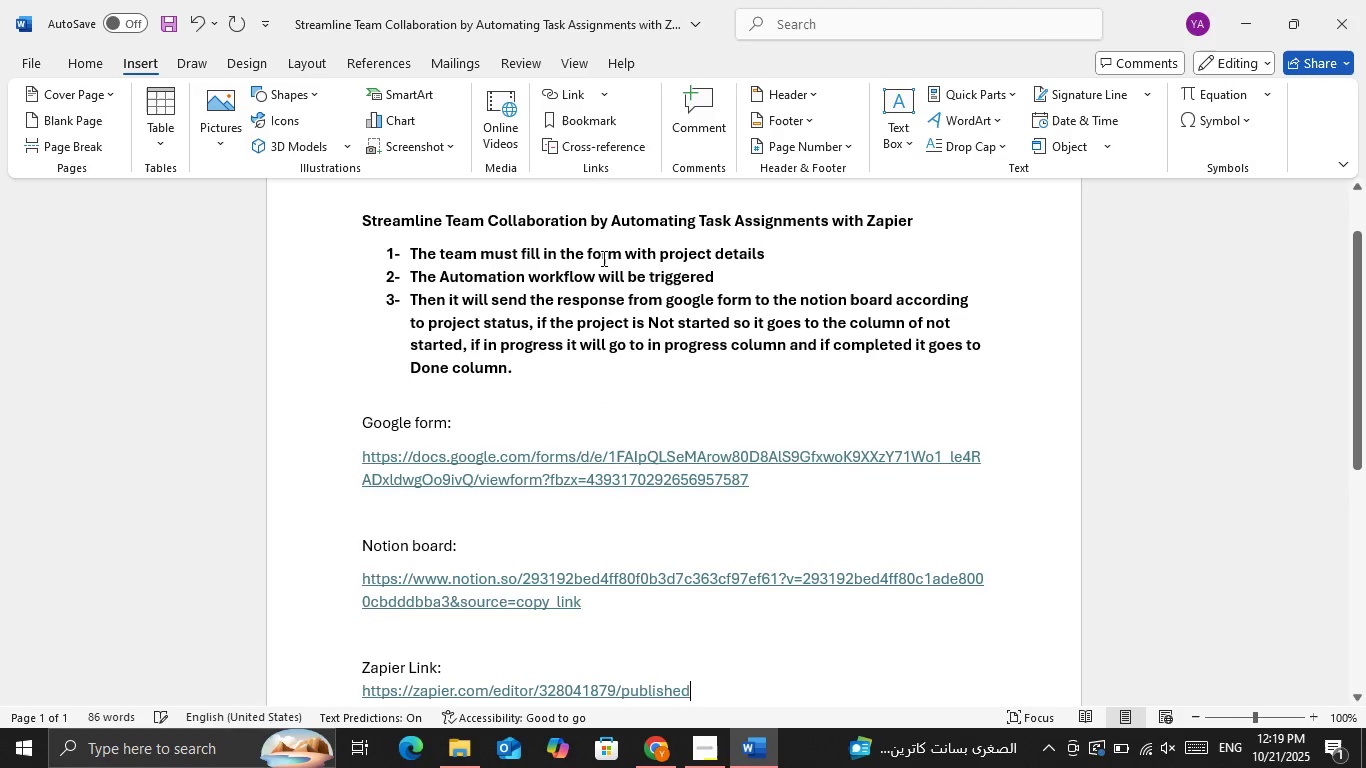 
scroll: coordinate [642, 589], scroll_direction: down, amount: 1.0
 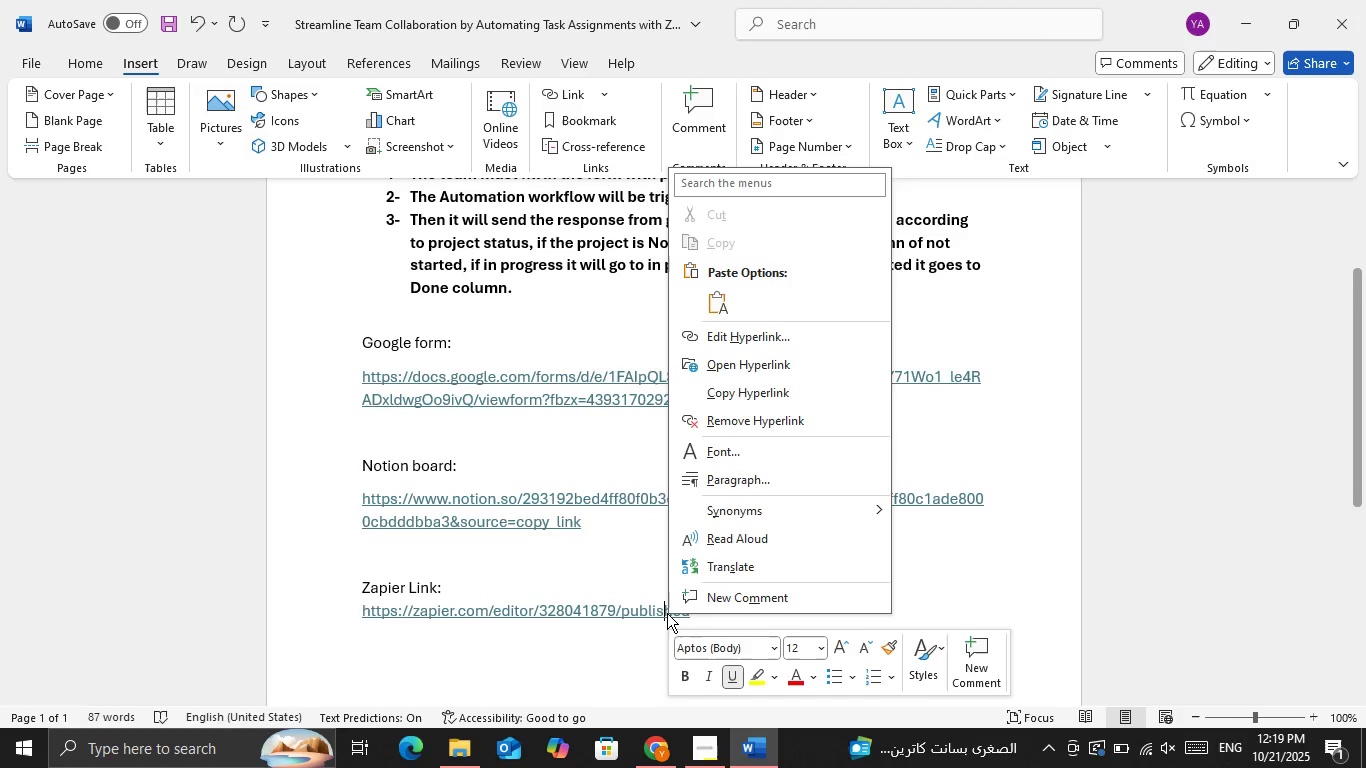 
double_click([667, 613])
 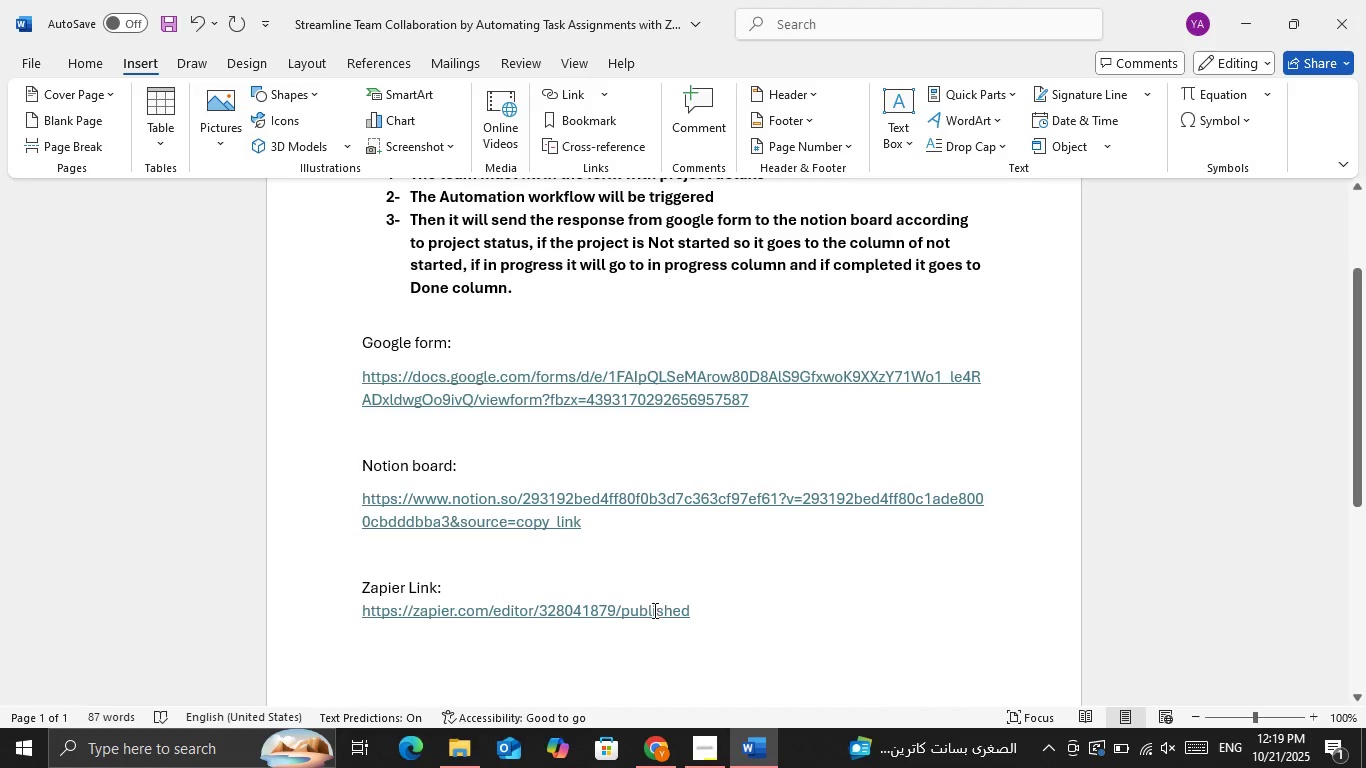 
left_click([653, 610])
 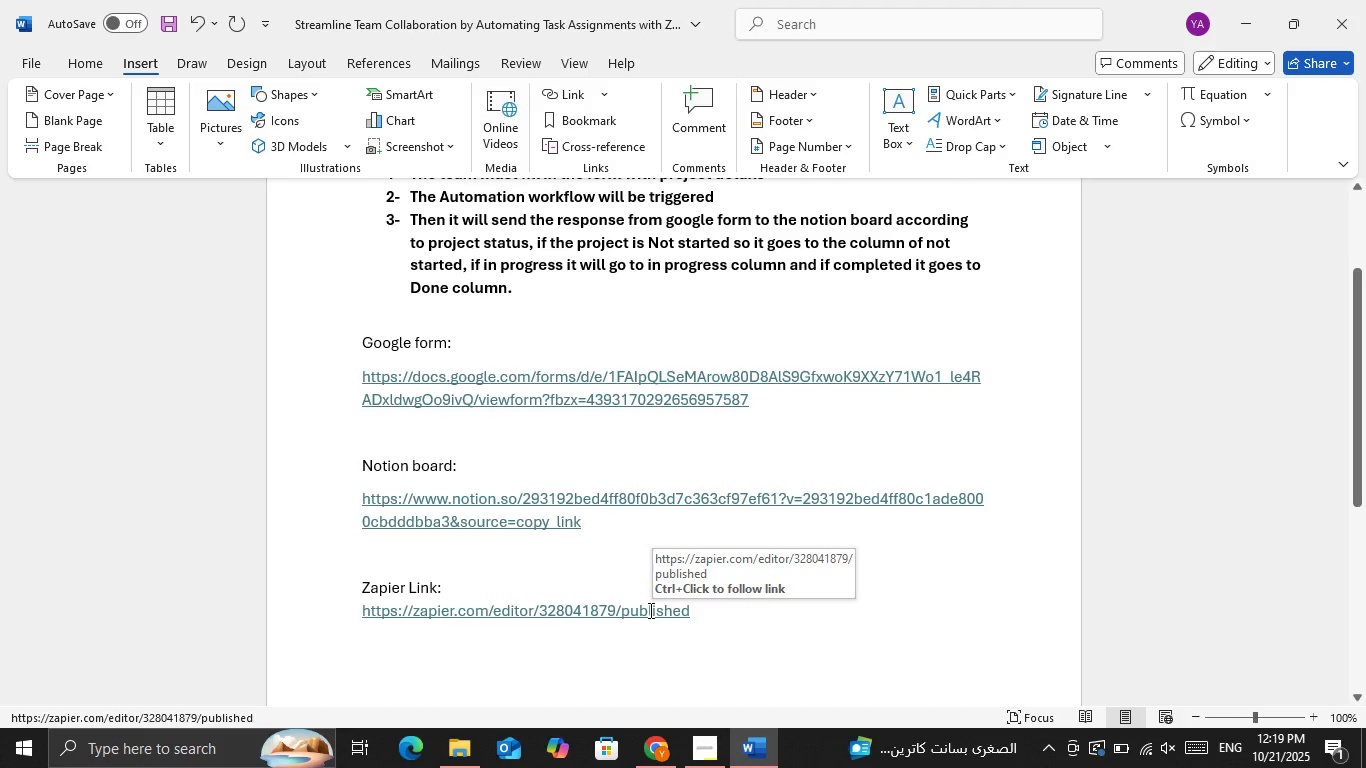 
hold_key(key=ControlLeft, duration=0.73)
left_click([649, 610])
 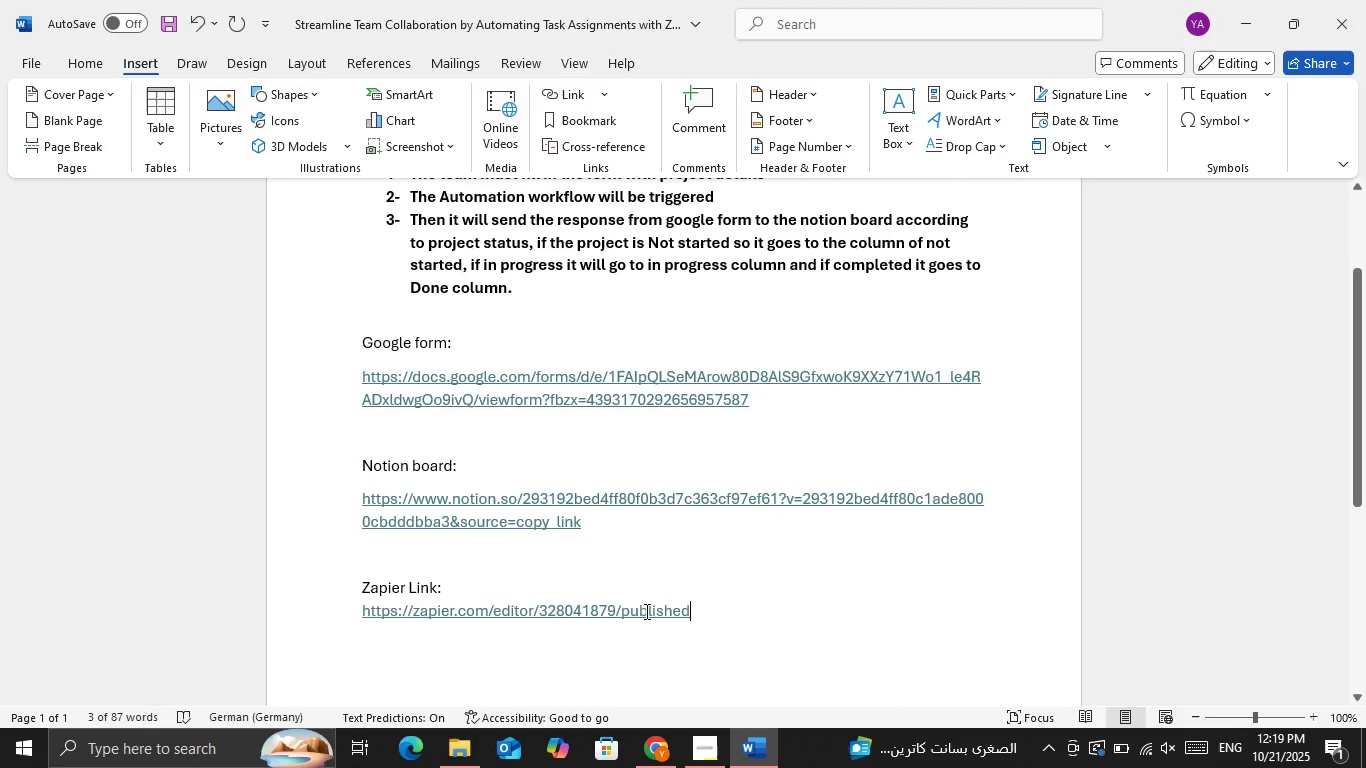 
double_click([633, 611])
 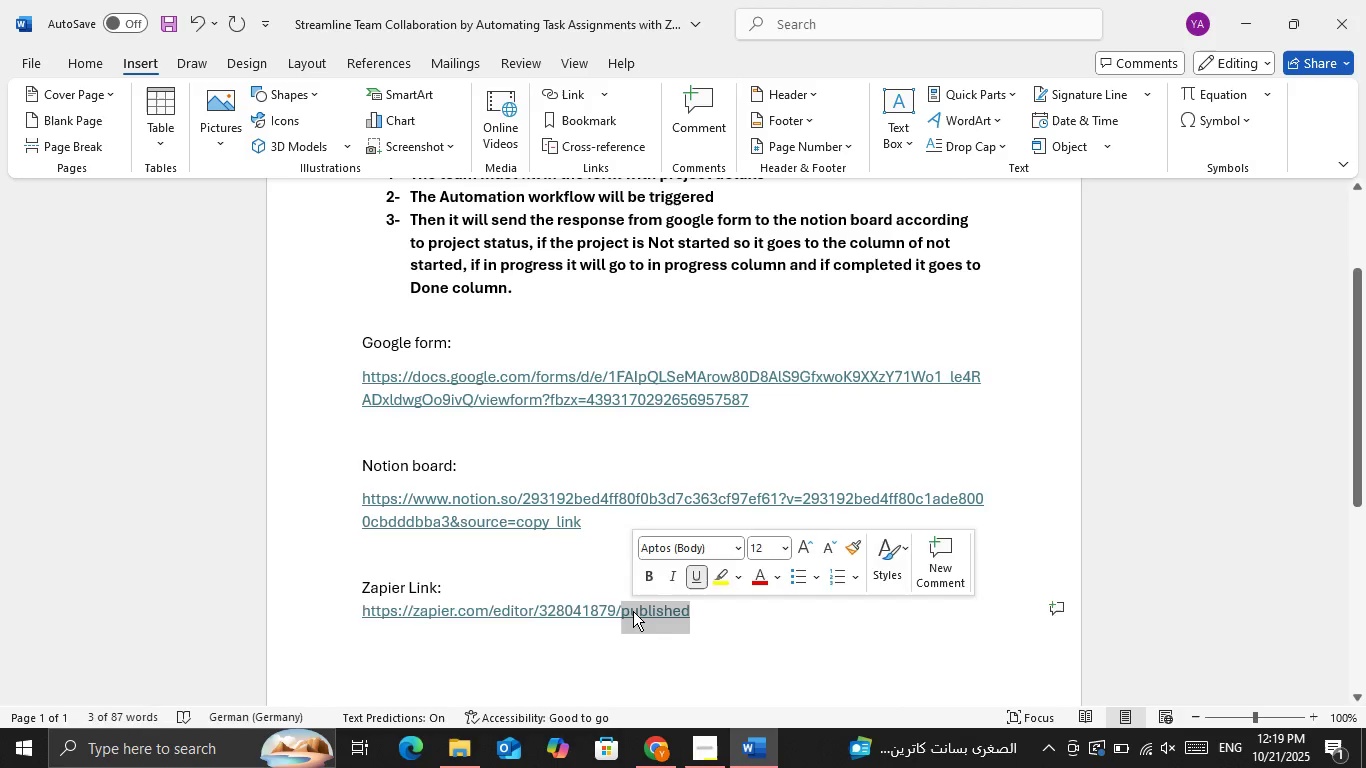 
triple_click([633, 611])
 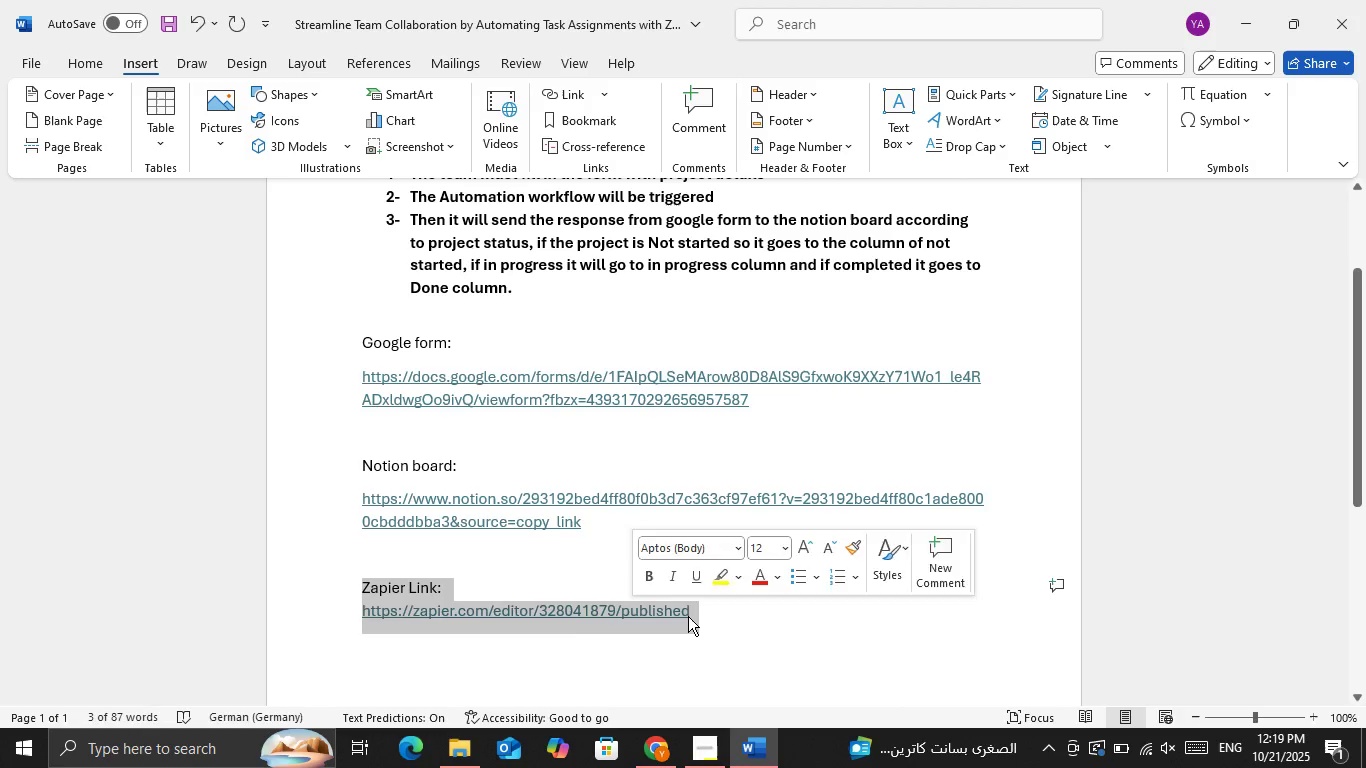 
left_click([688, 616])
 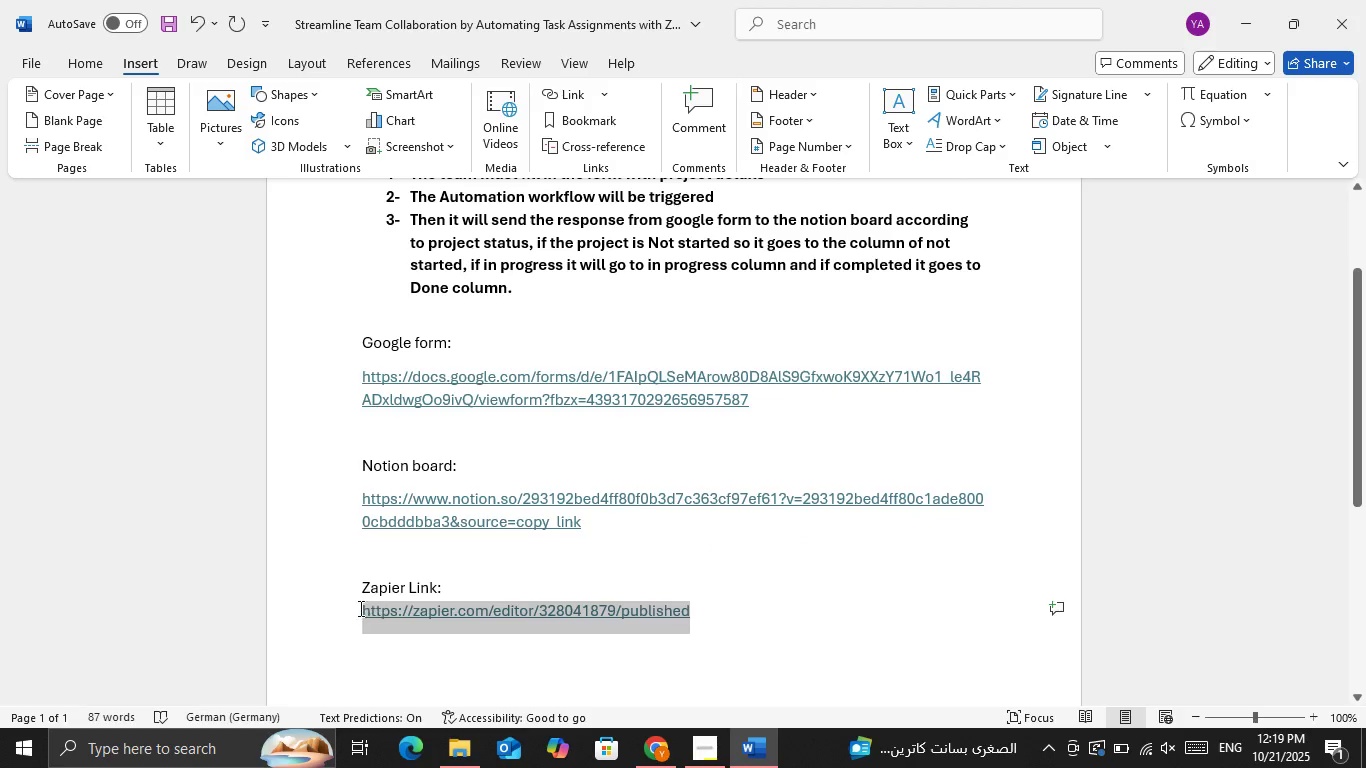 
key(Control+C)
 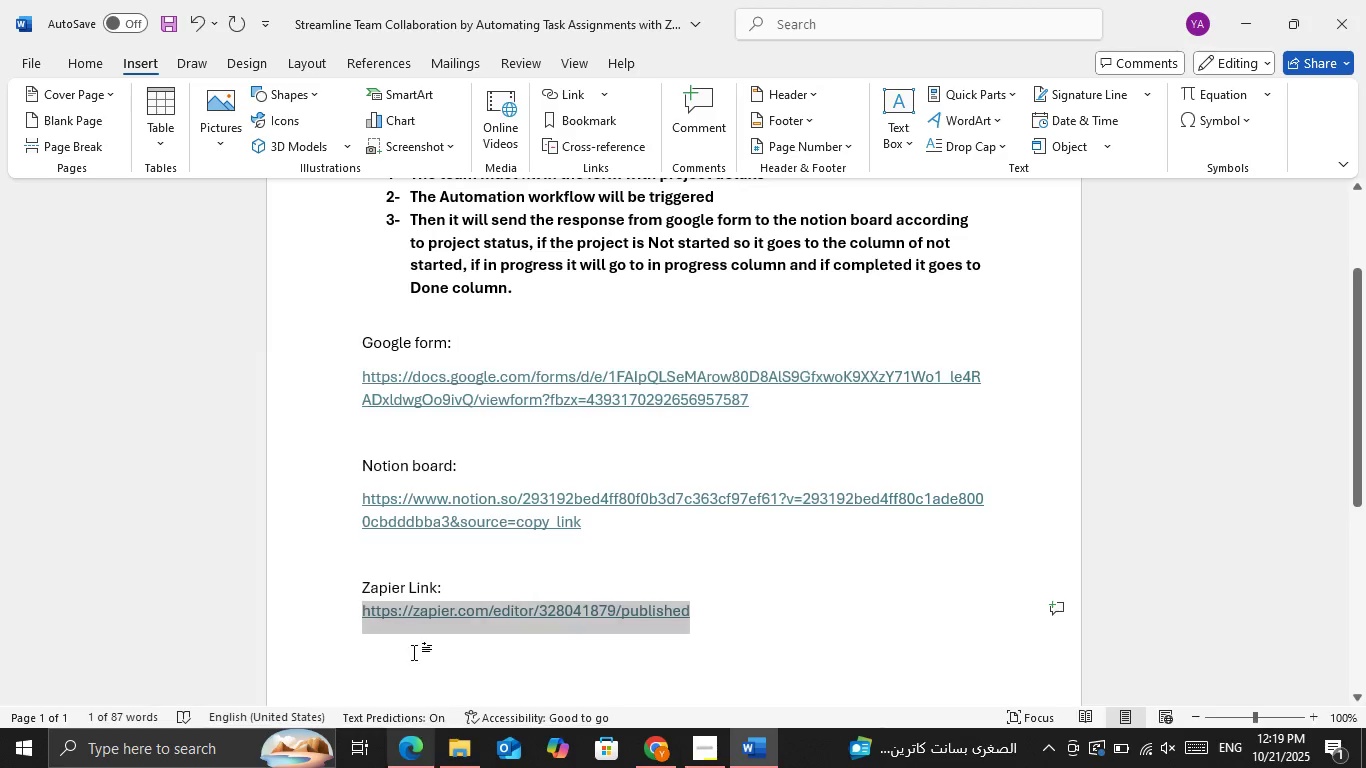 
left_click([403, 746])
 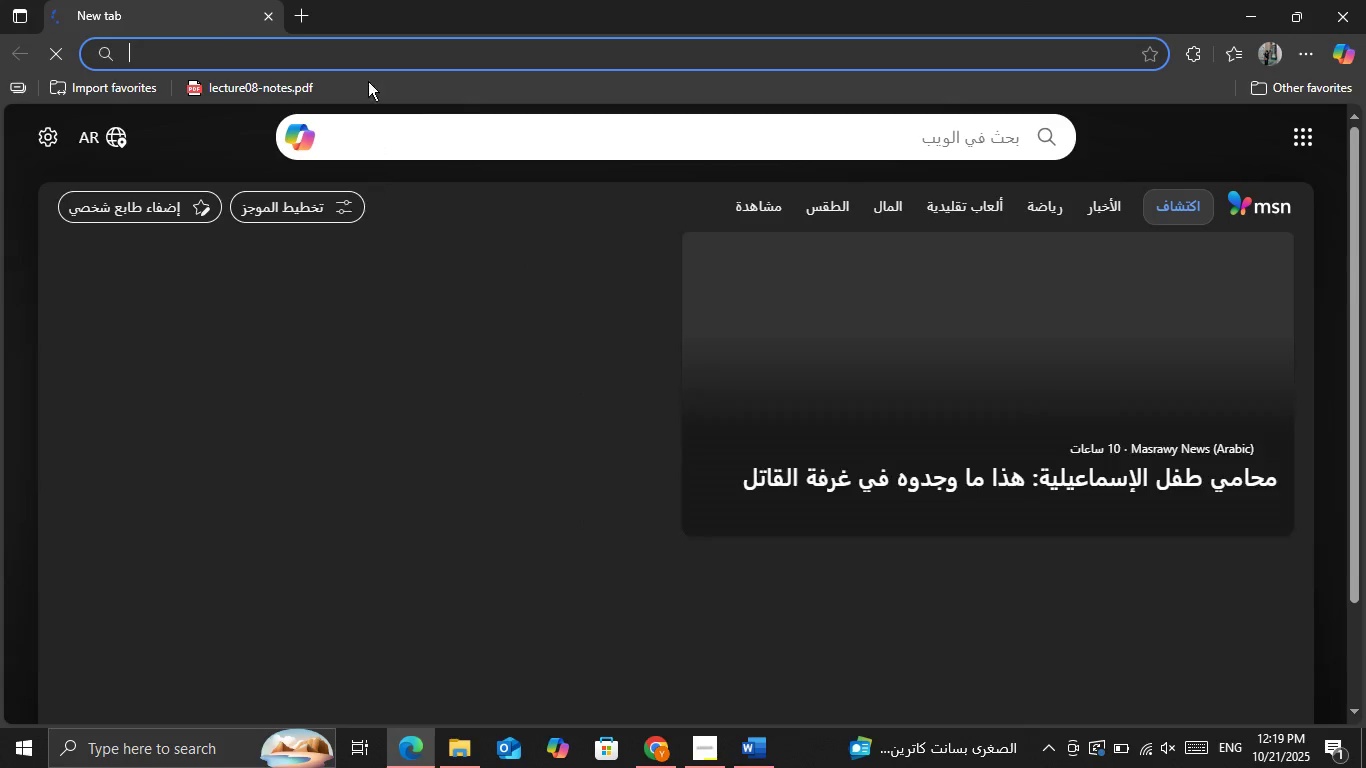 
key(Control+ControlLeft)
 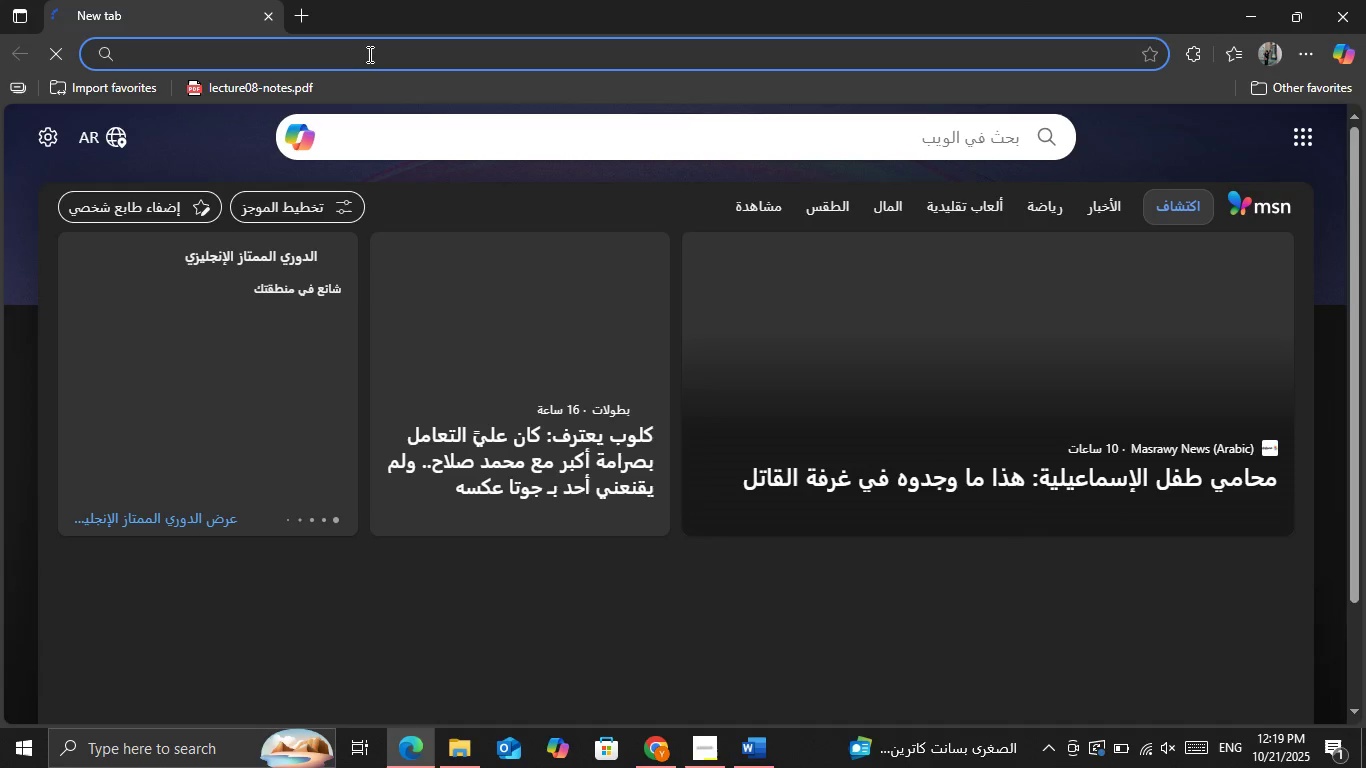 
key(Control+V)
 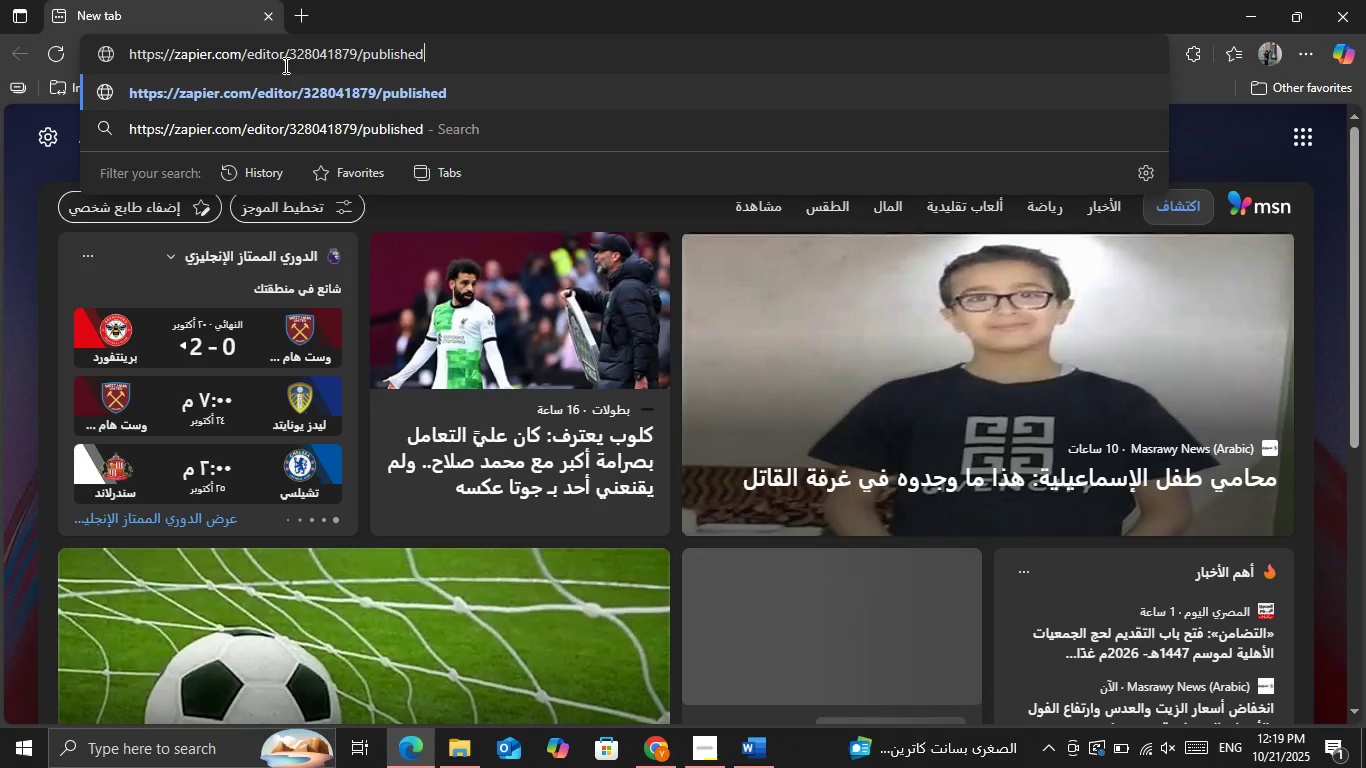 
key(Enter)
 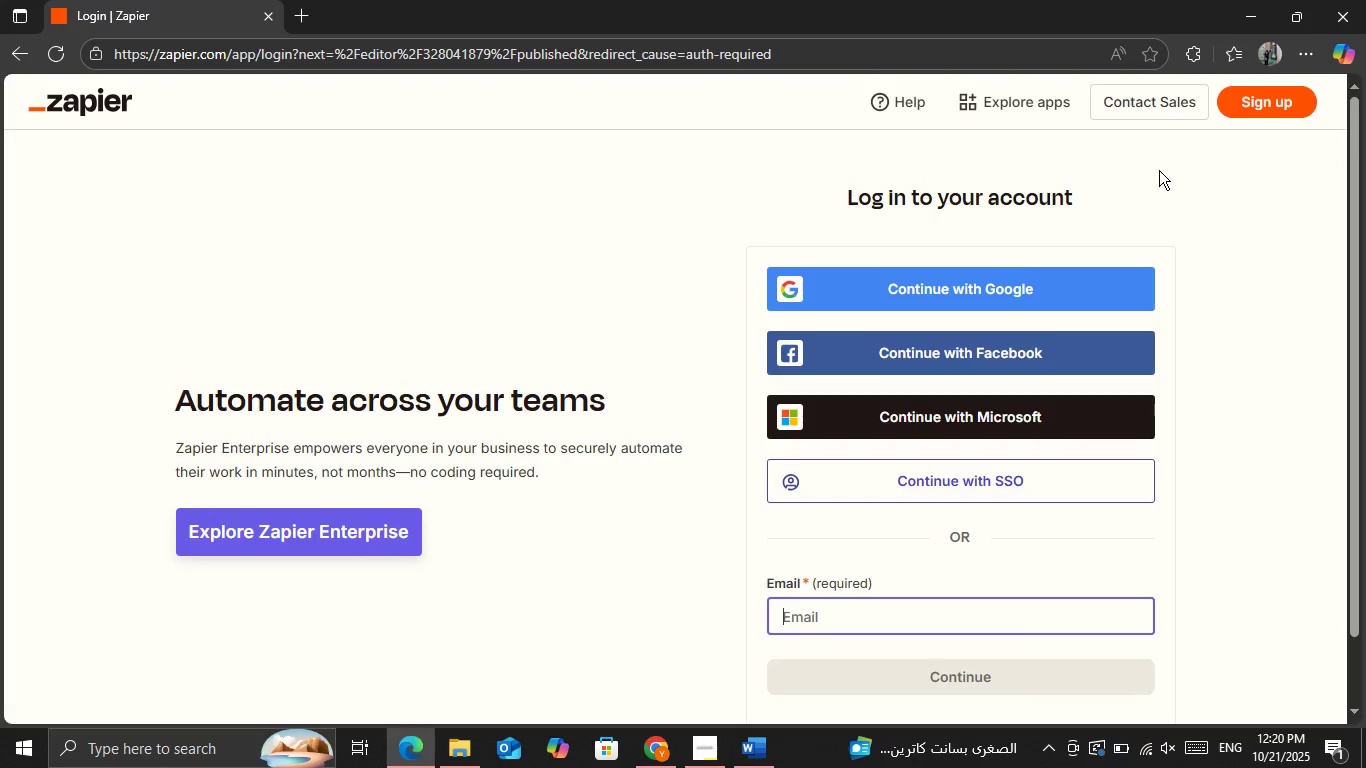 
left_click([1349, 24])
 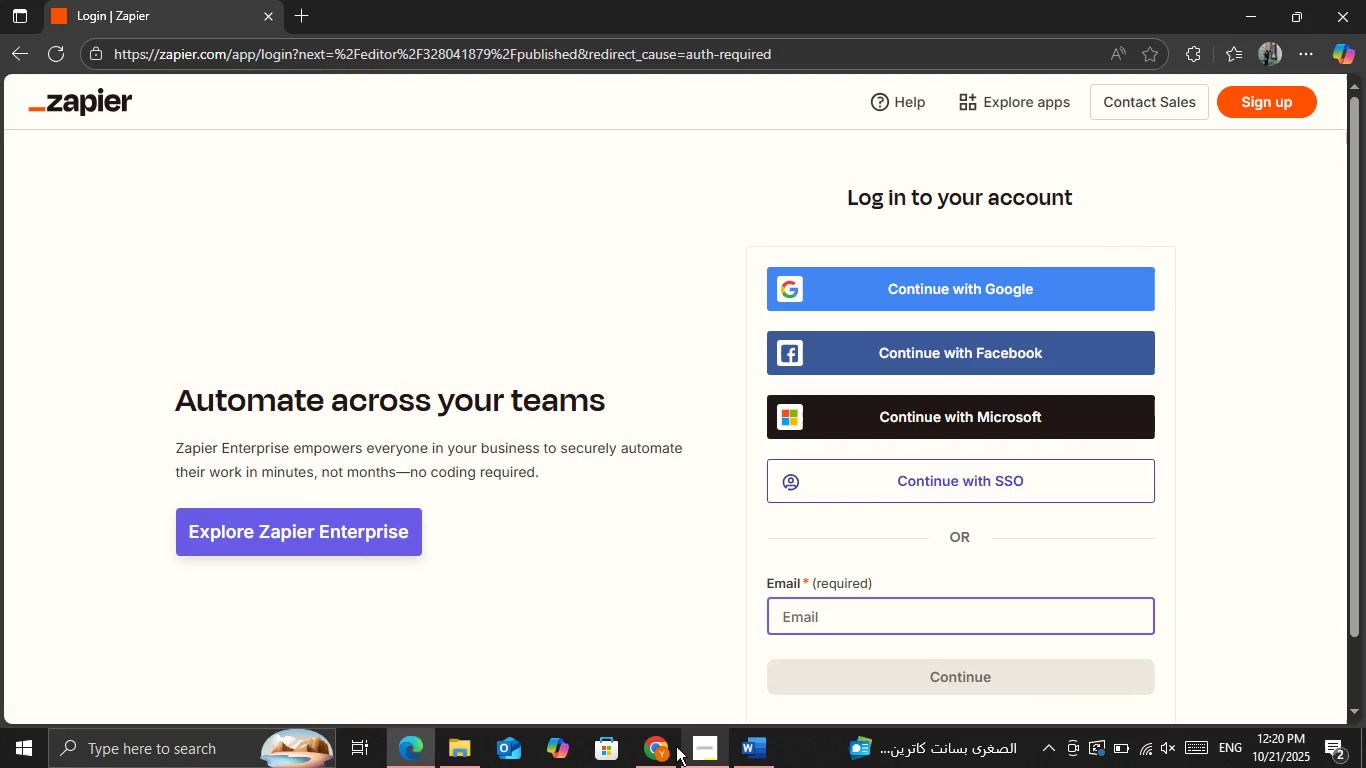 
left_click([663, 746])
 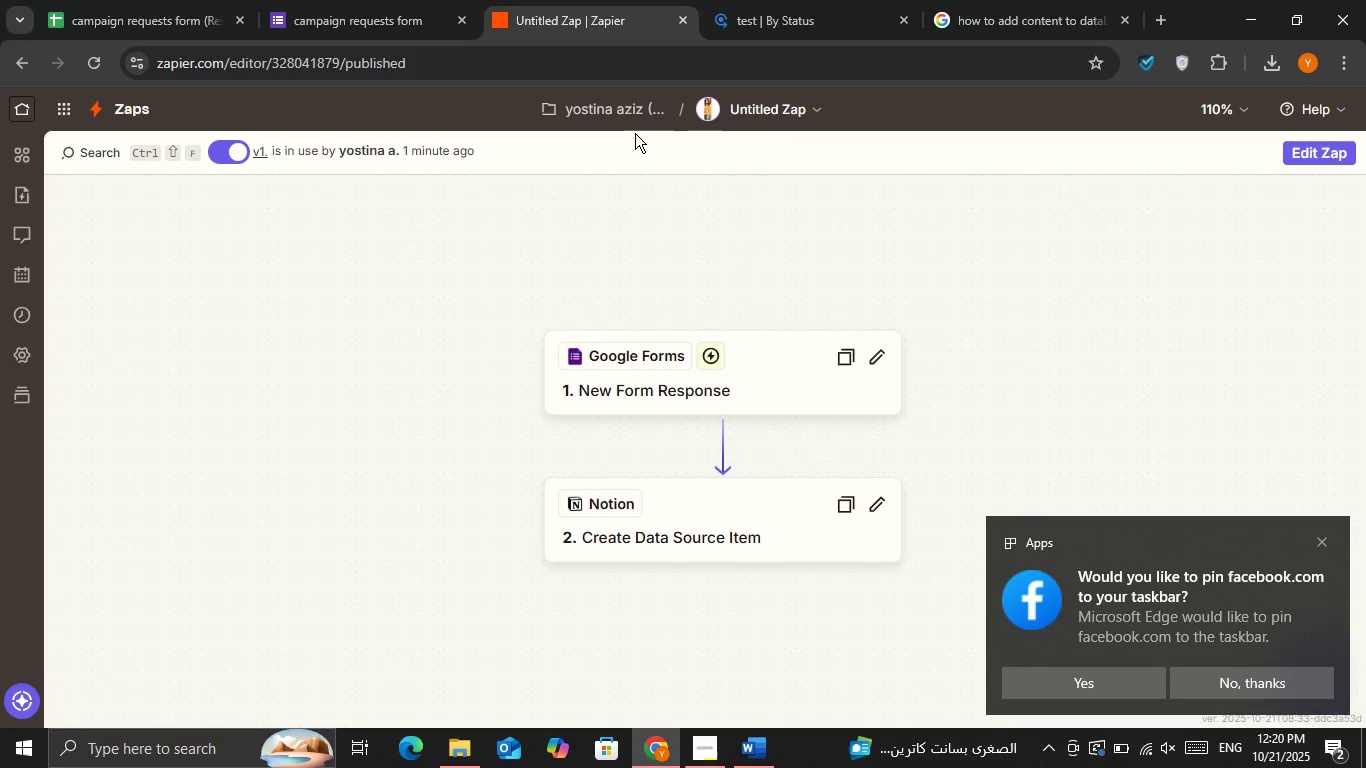 
wait(5.34)
 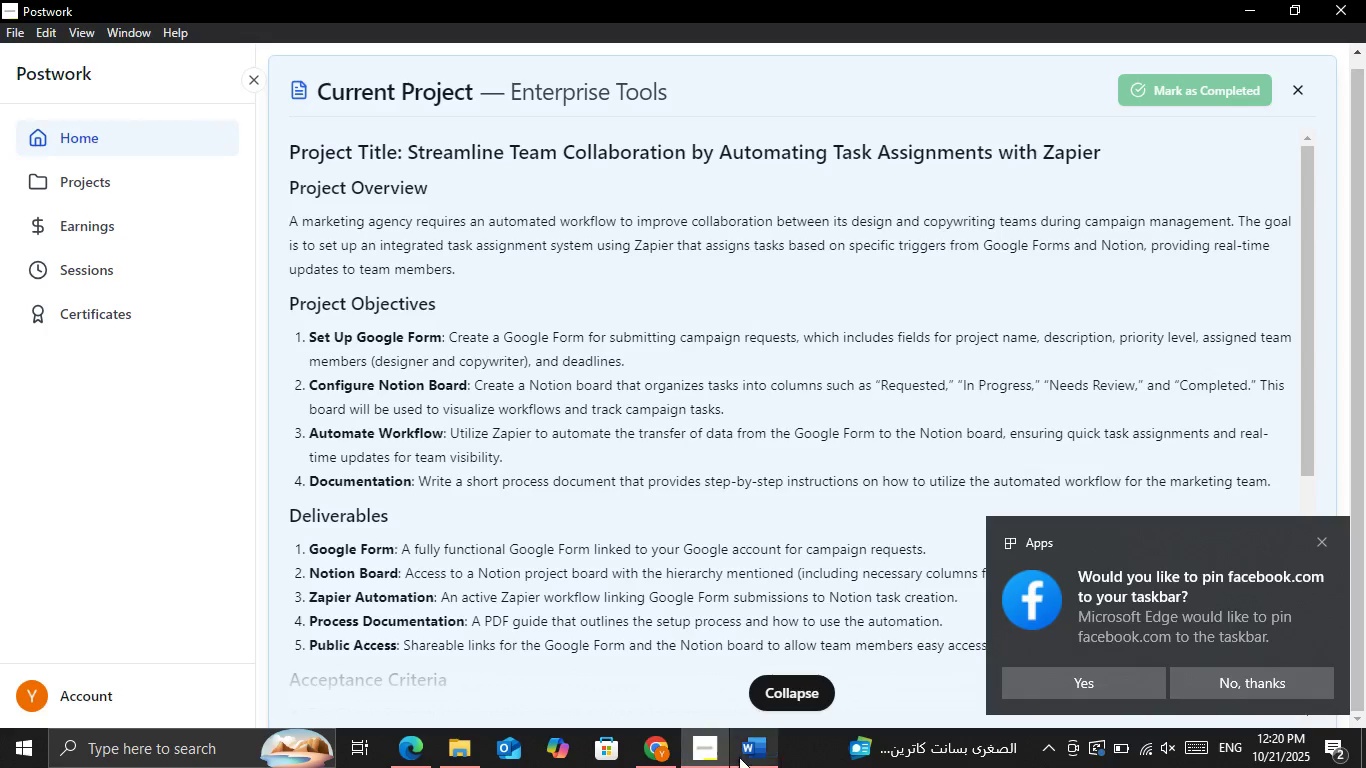 
left_click([744, 113])
 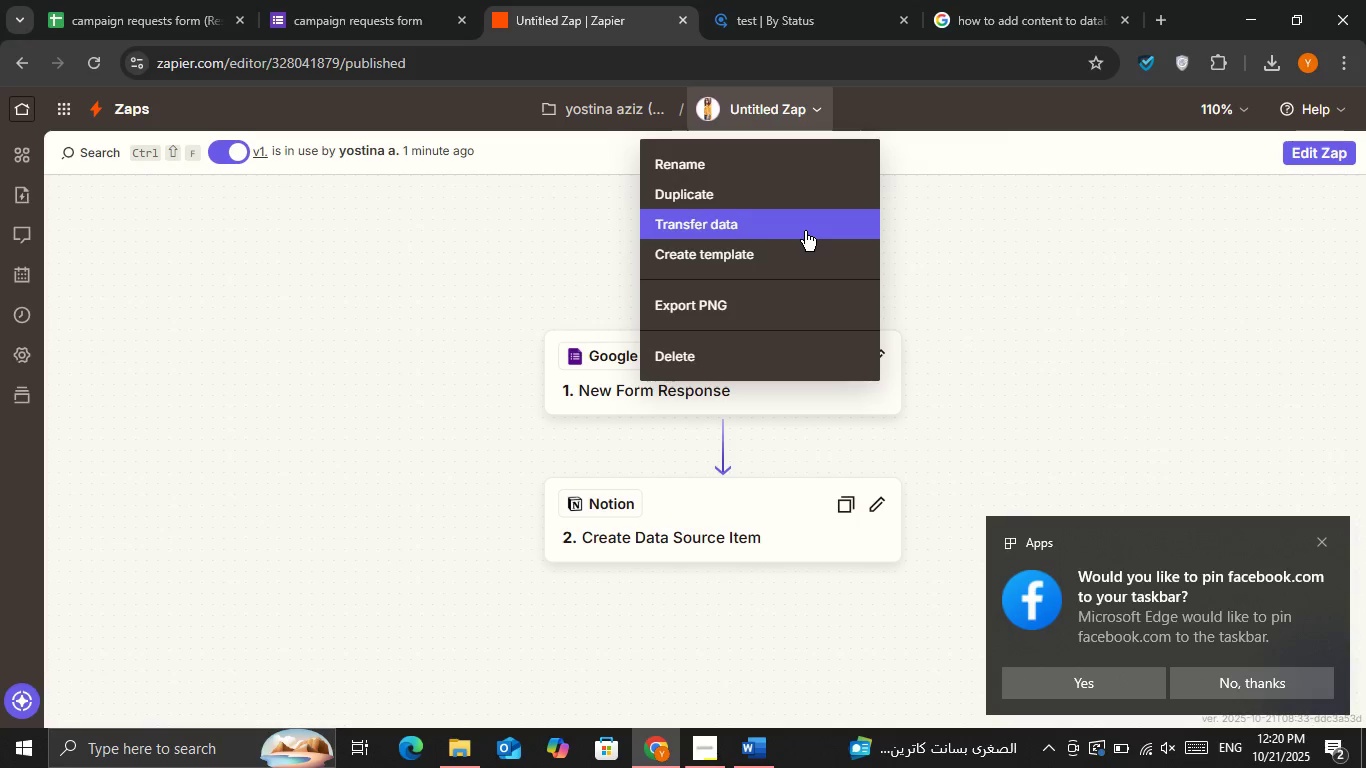 
left_click([805, 231])
 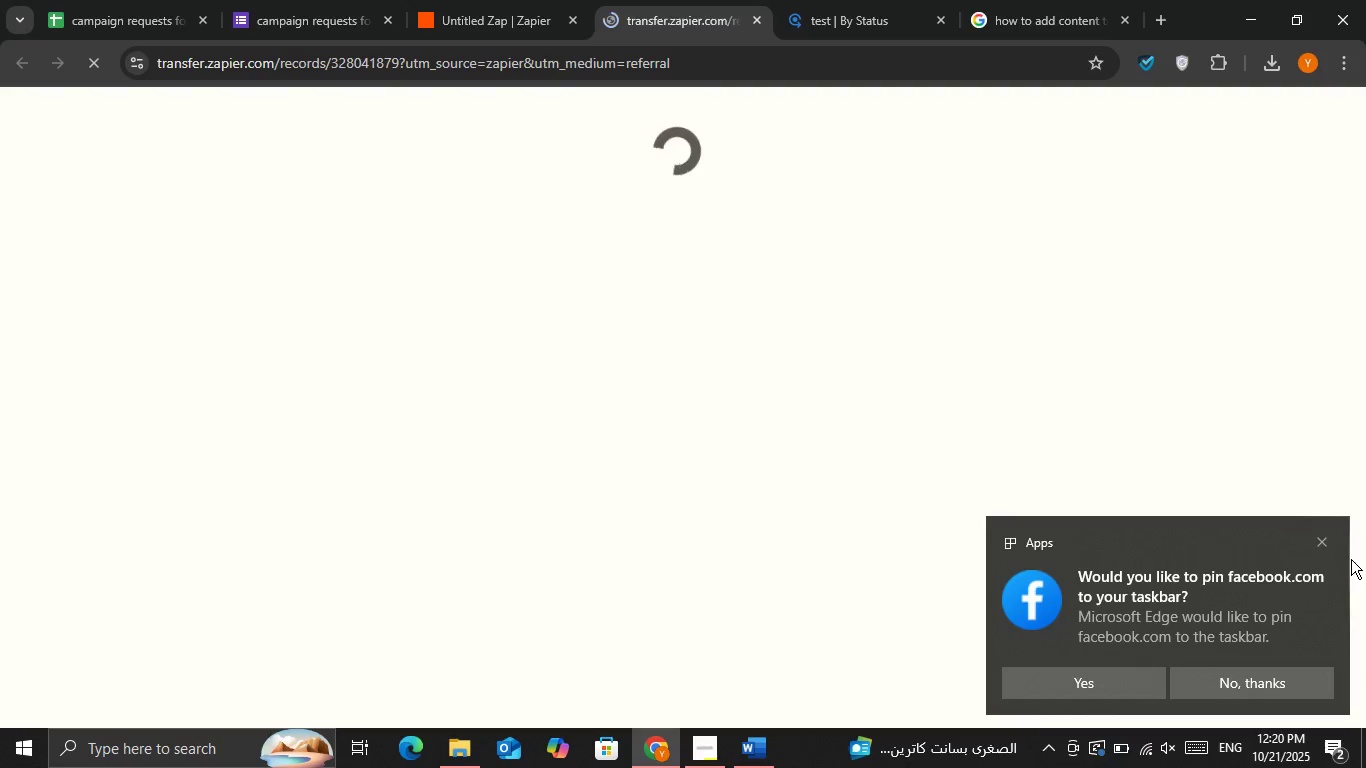 
left_click([1322, 544])
 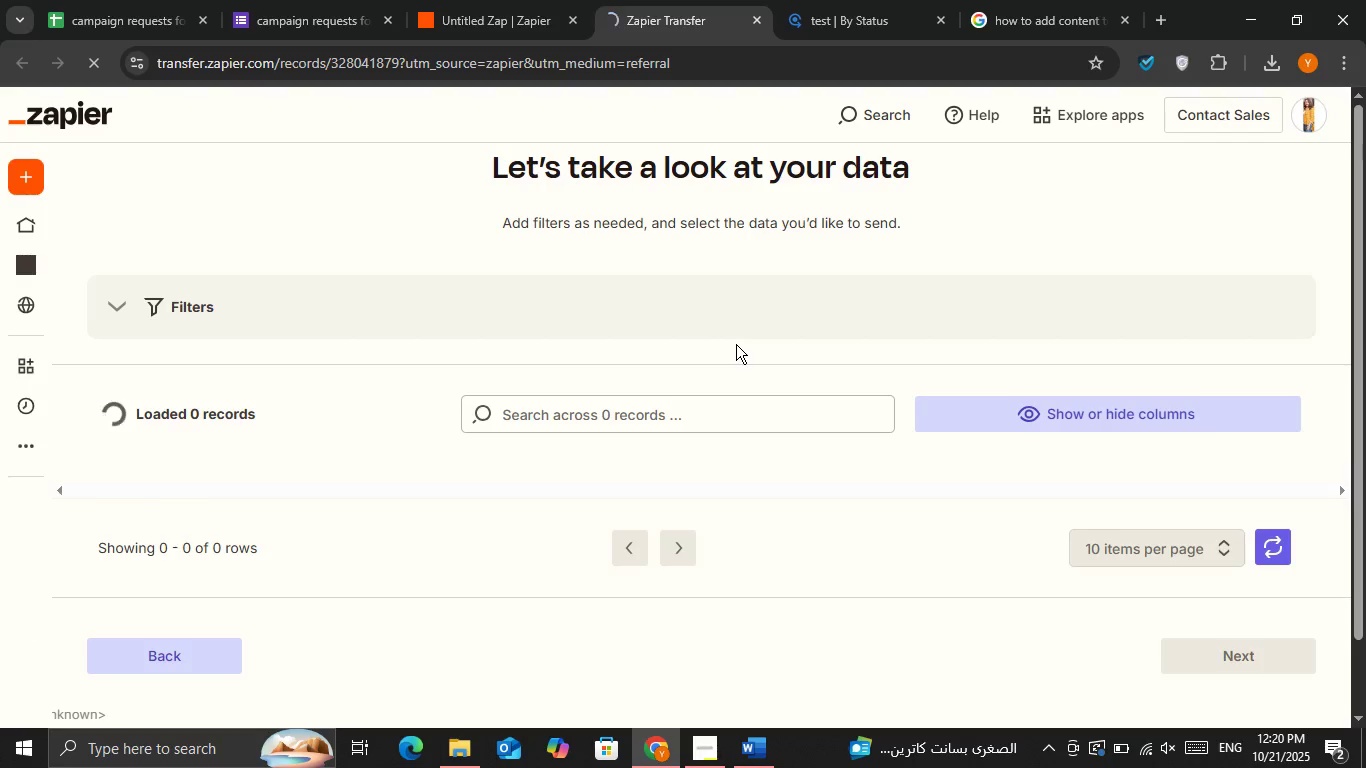 
scroll: coordinate [873, 346], scroll_direction: down, amount: 3.0
 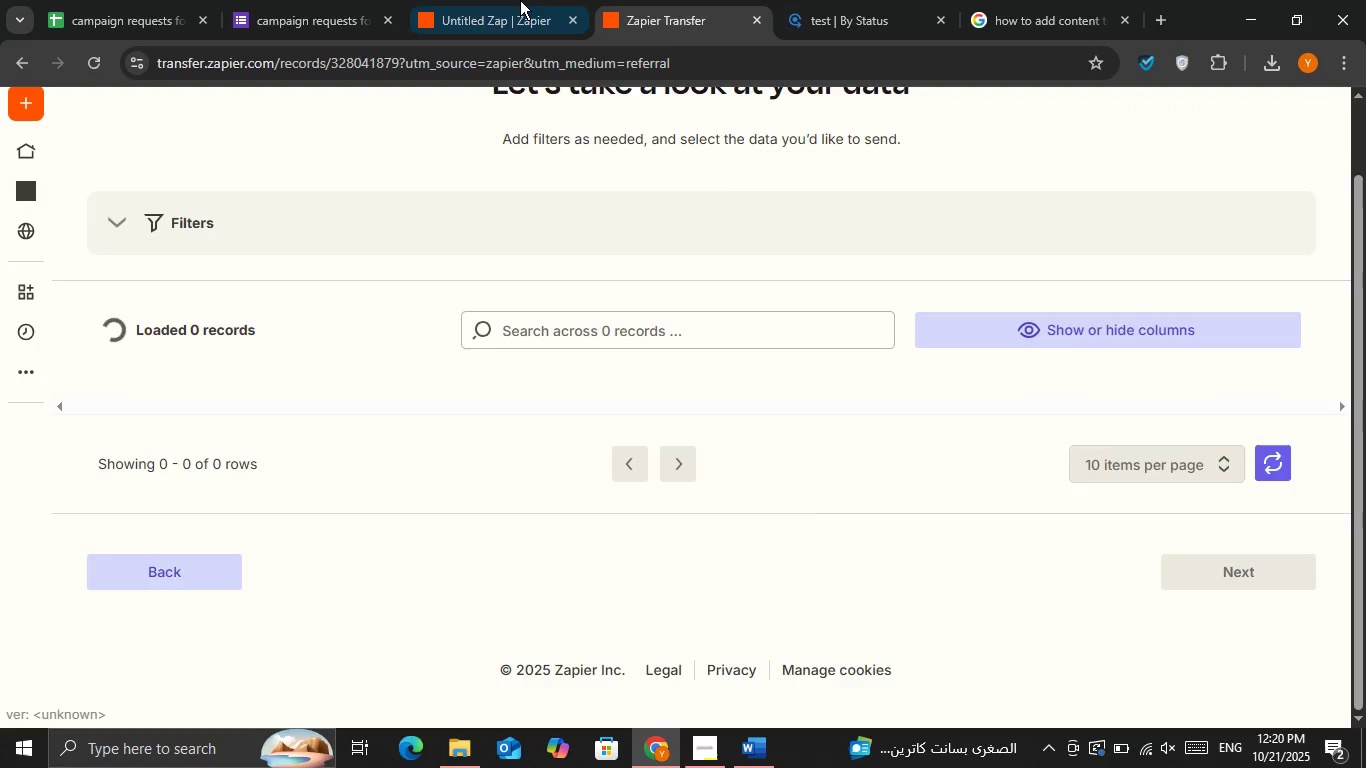 
left_click([520, 0])
 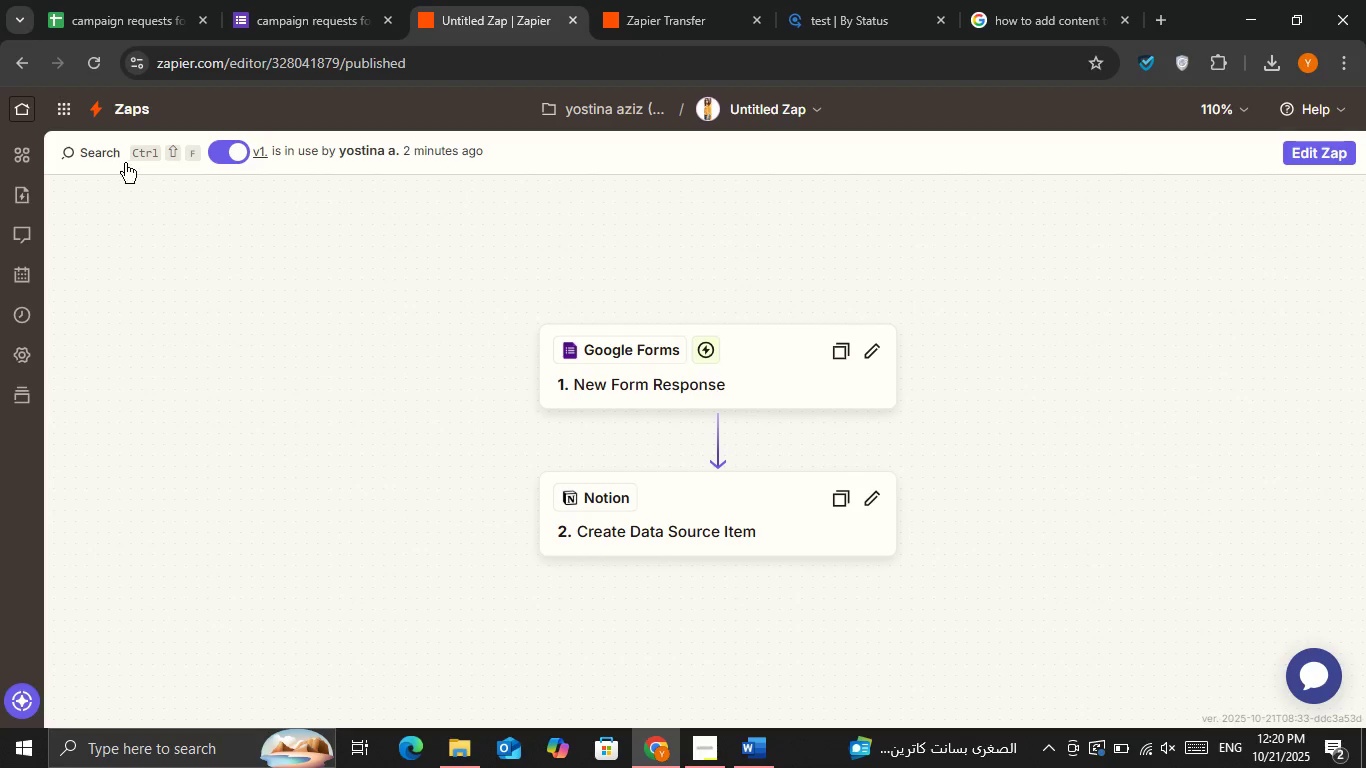 
left_click([93, 152])
 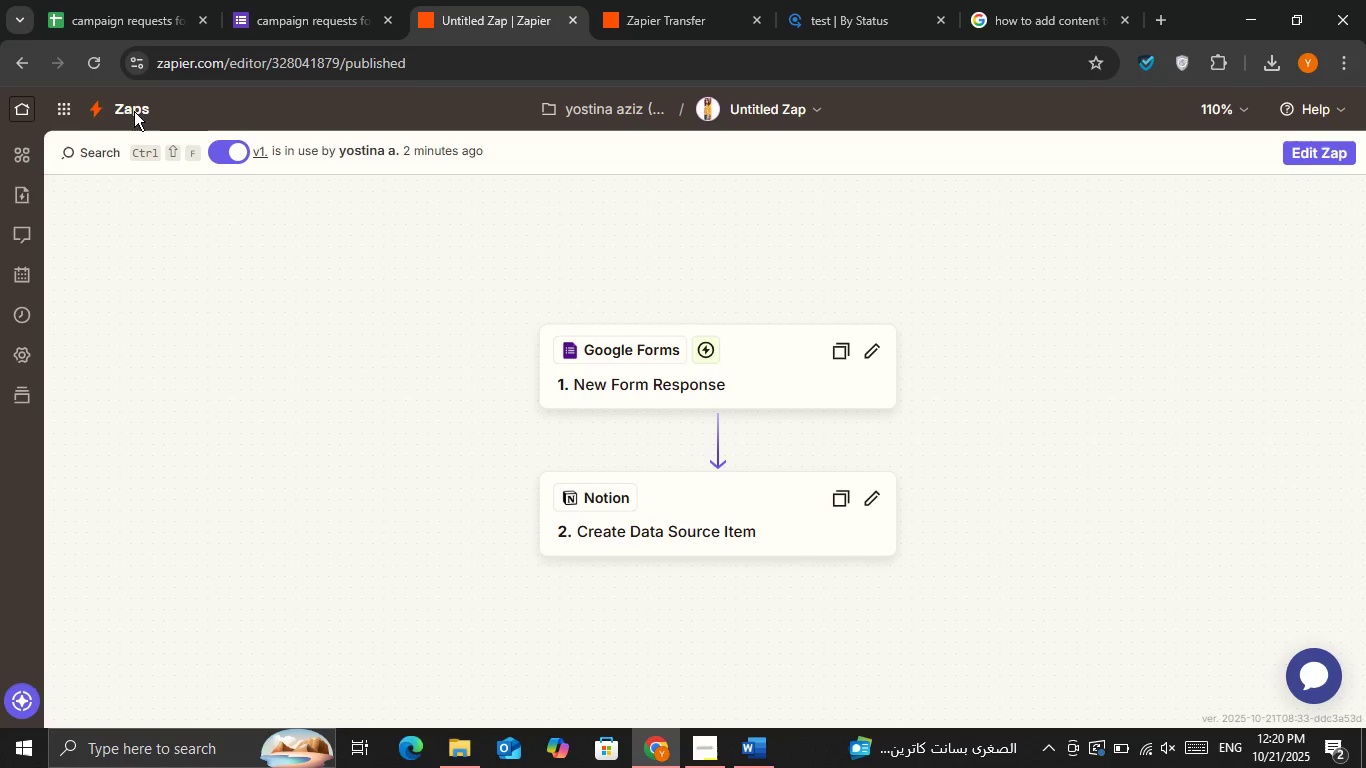 
left_click([89, 110])
 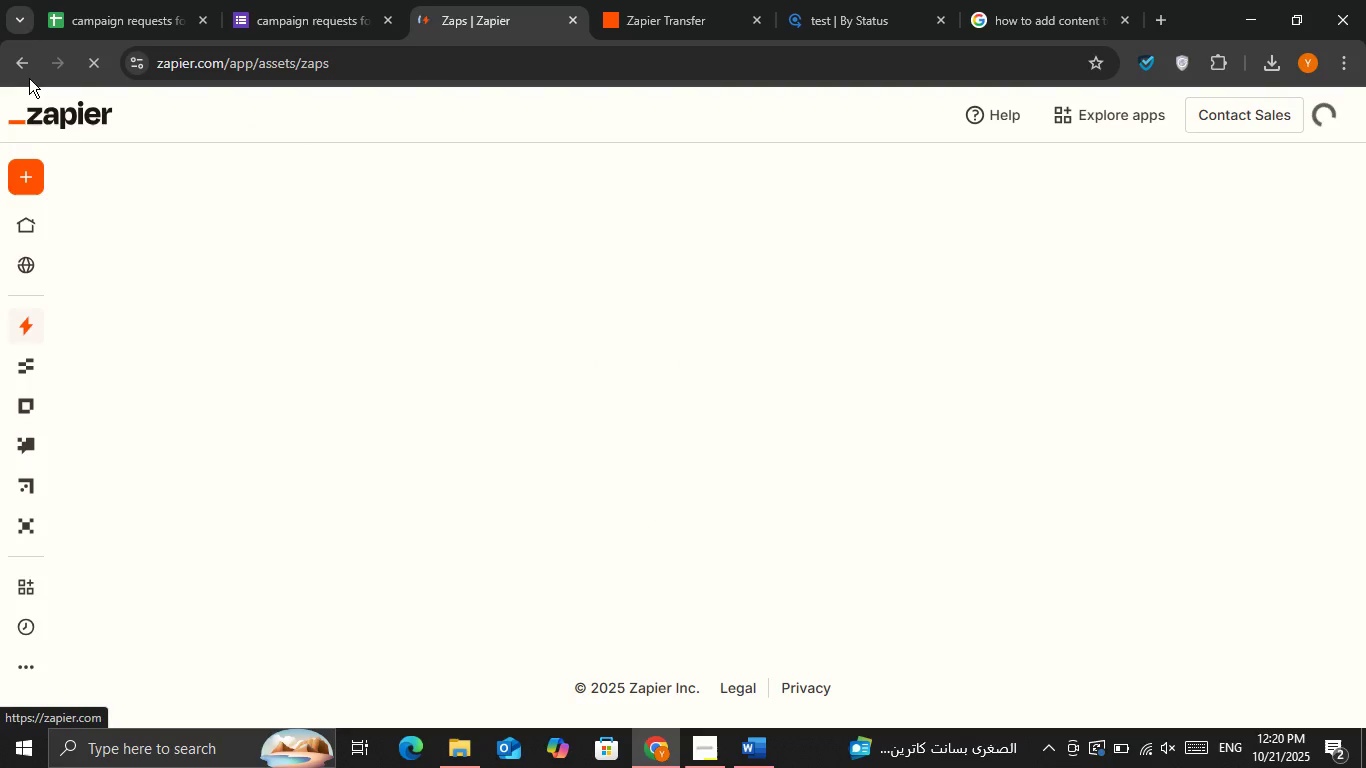 
double_click([17, 75])
 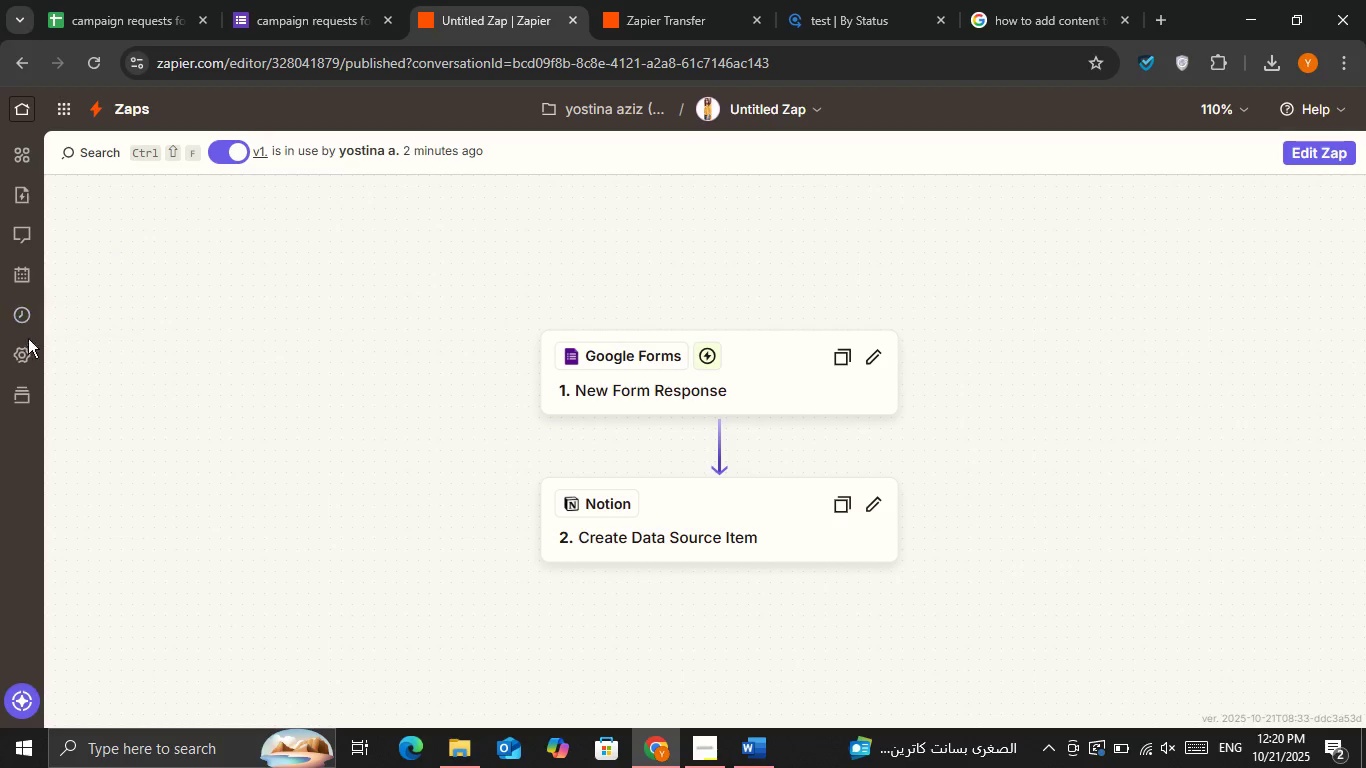 
wait(6.39)
 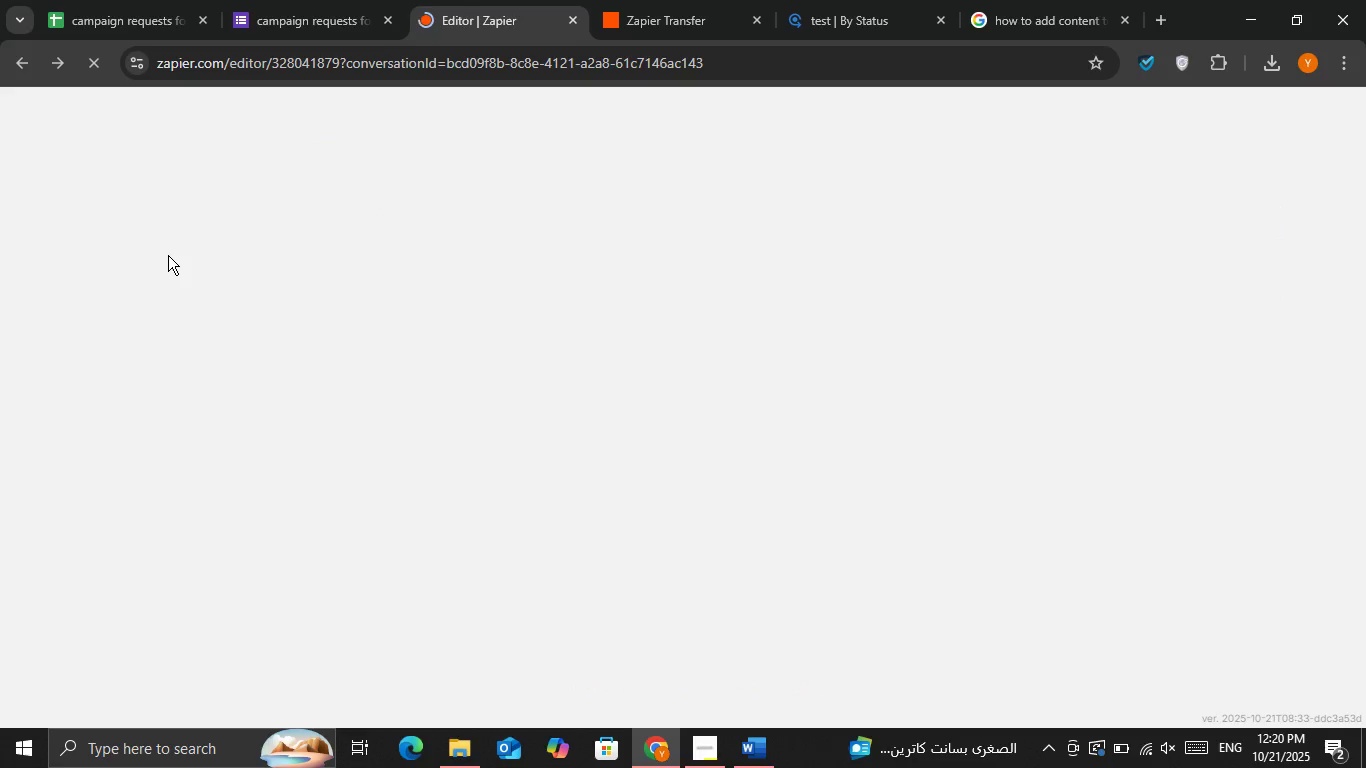 
left_click([9, 362])
 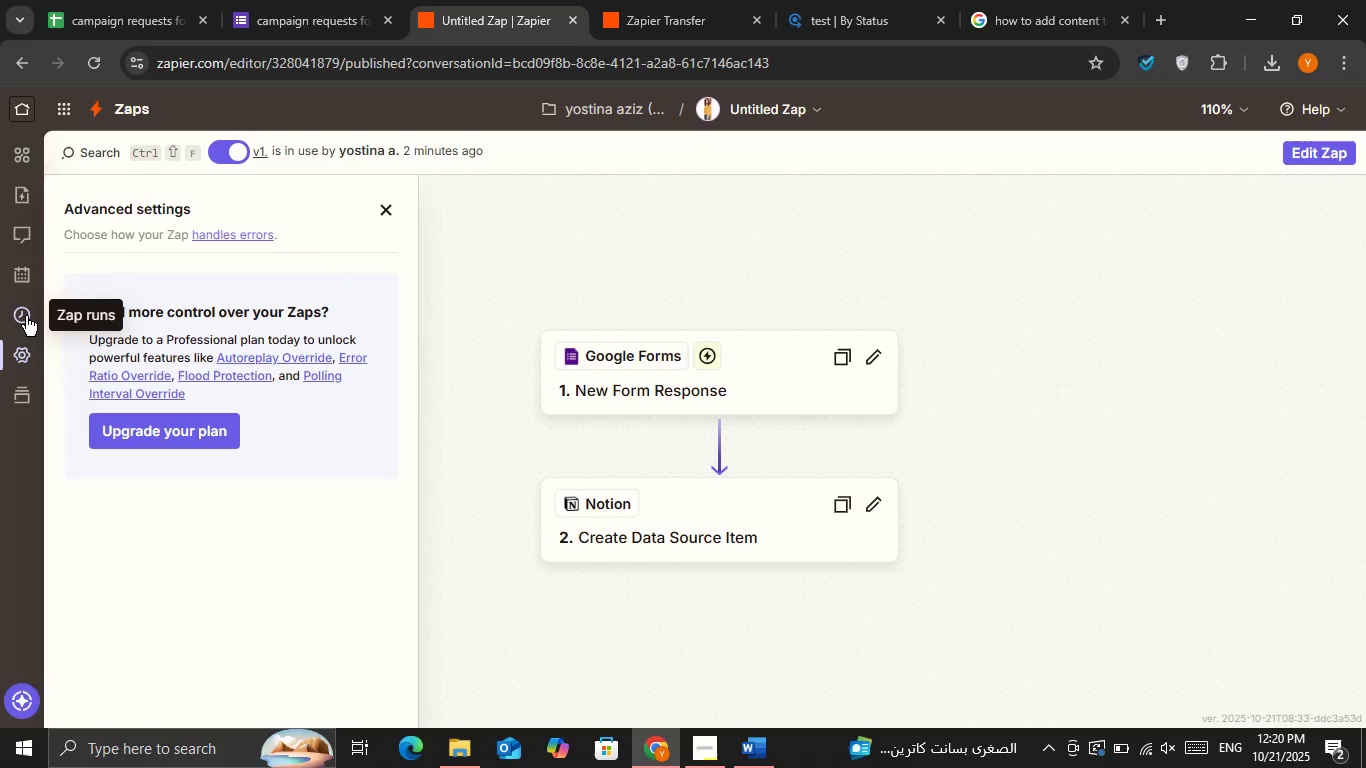 
left_click([26, 316])
 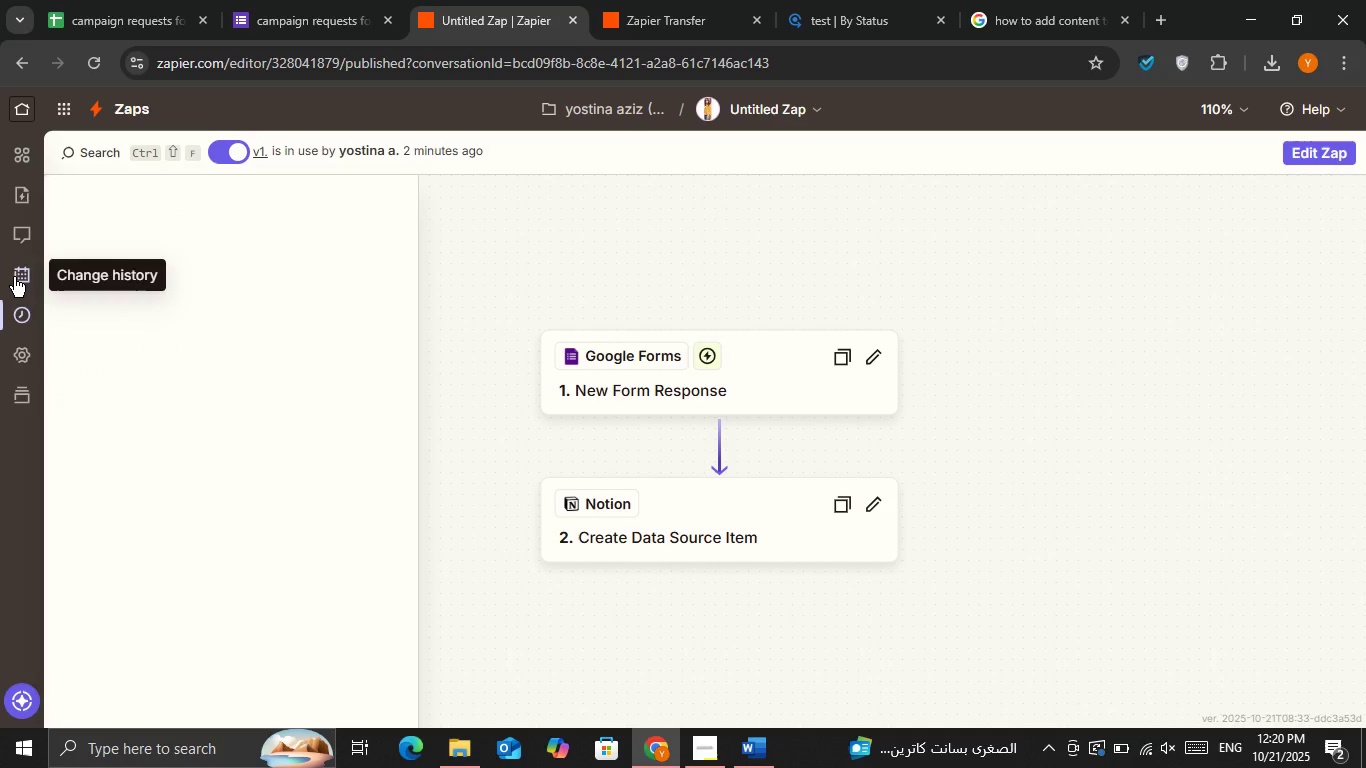 
left_click([14, 277])
 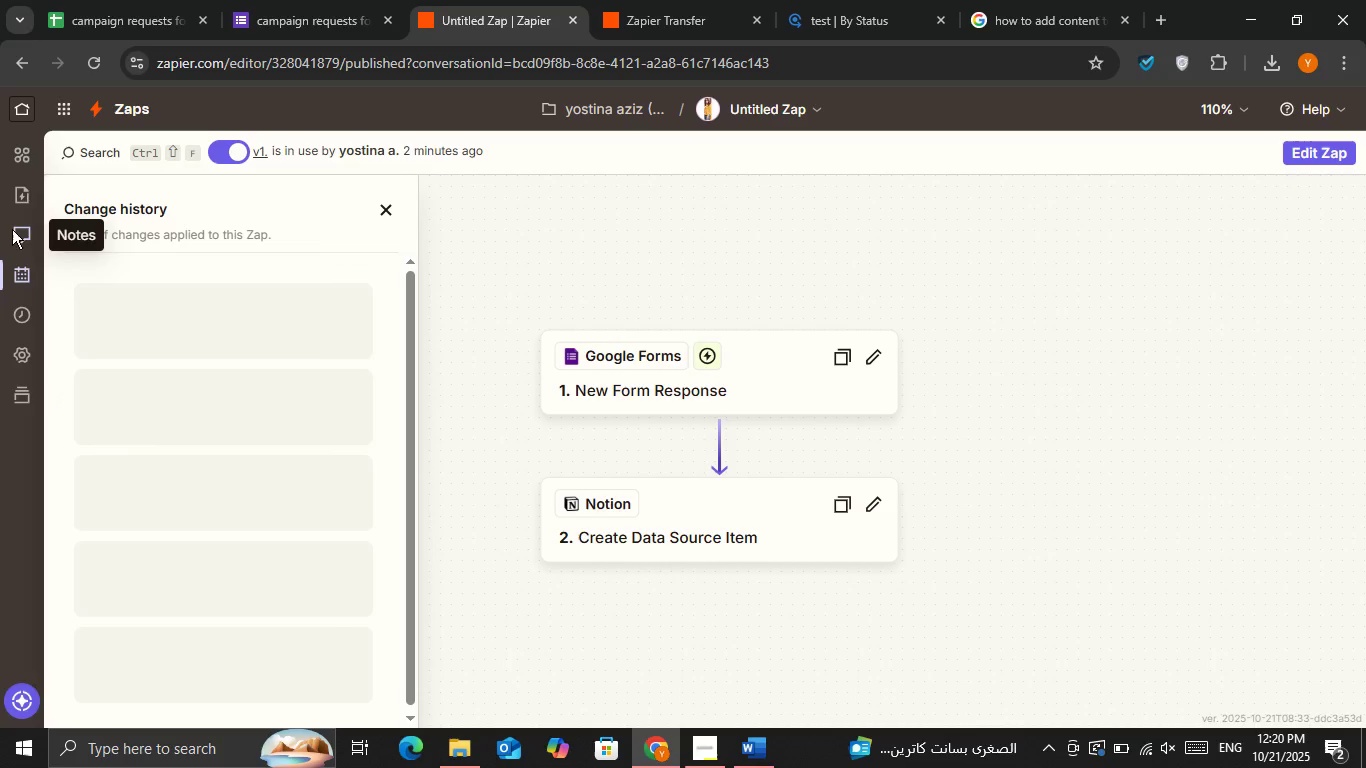 
left_click([12, 229])
 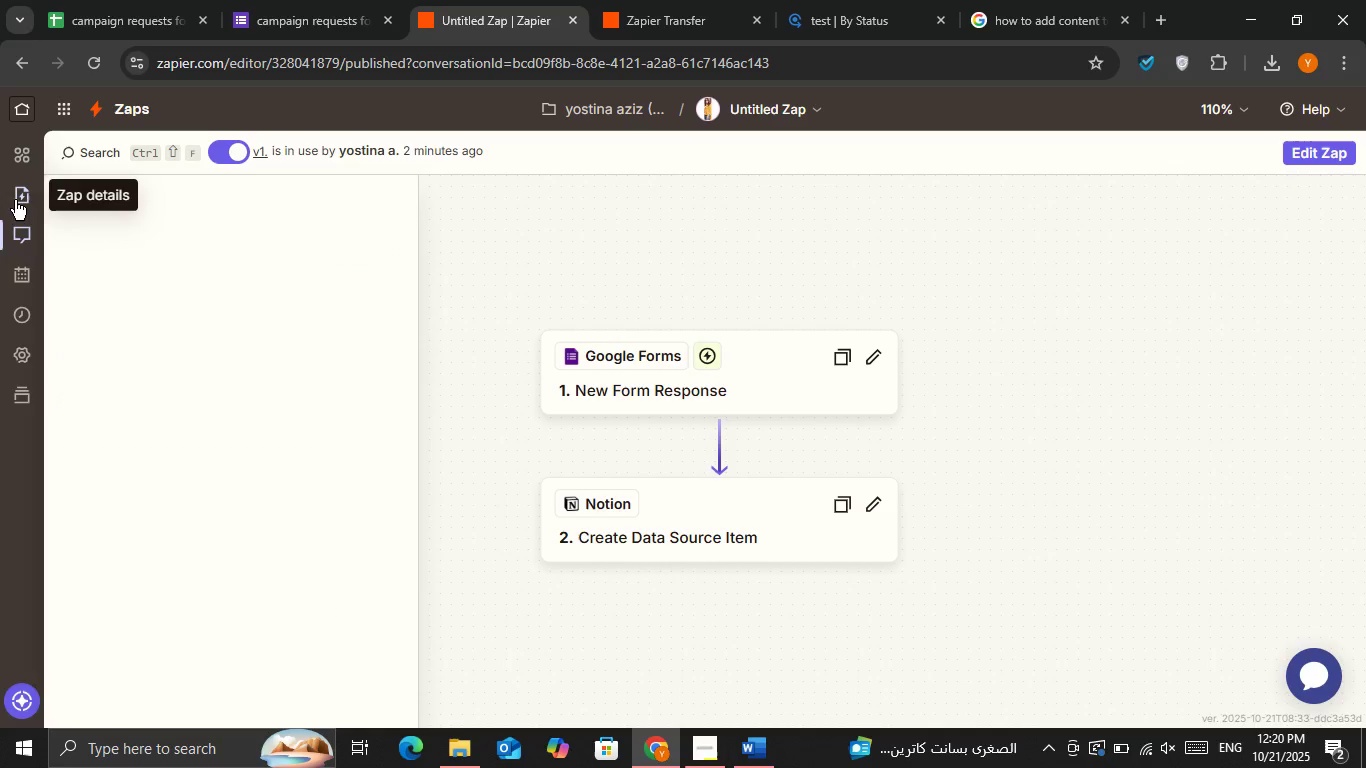 
left_click([15, 200])
 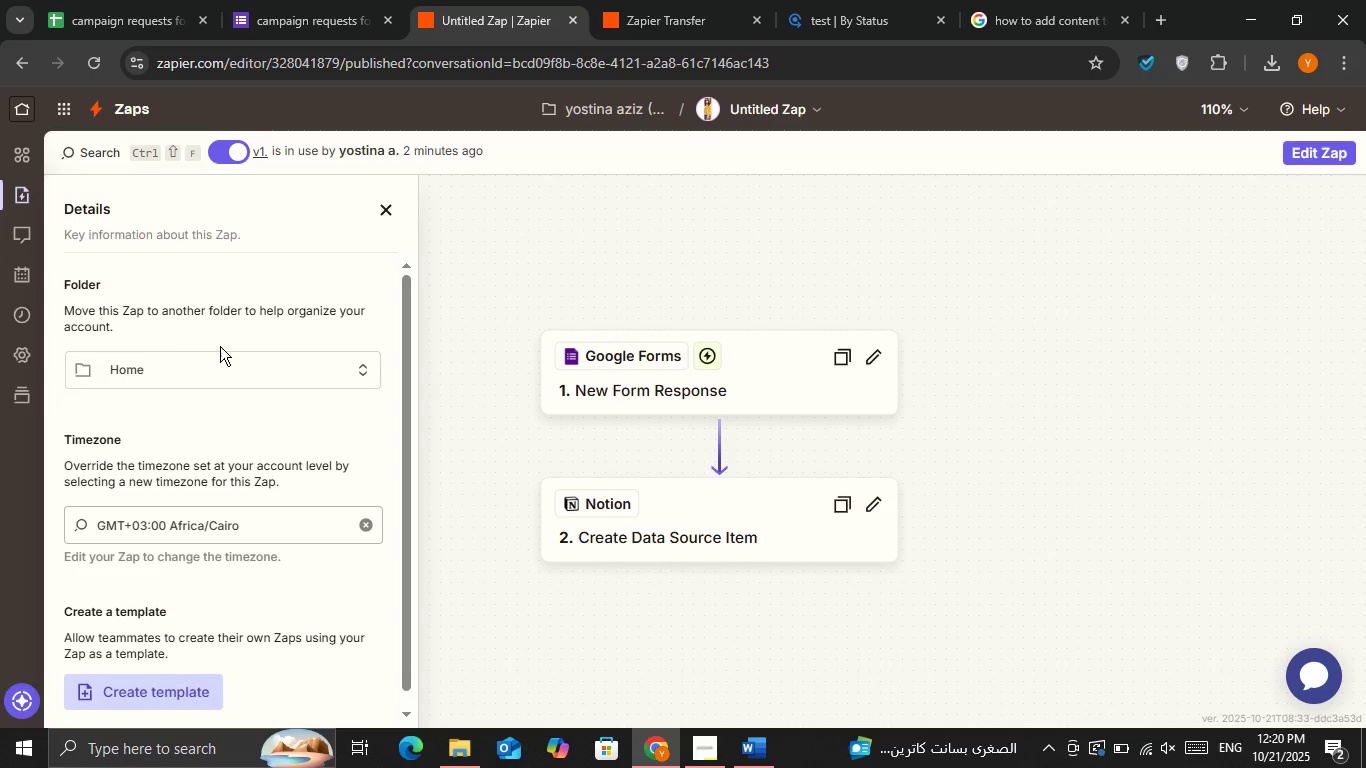 
scroll: coordinate [220, 347], scroll_direction: down, amount: 1.0
 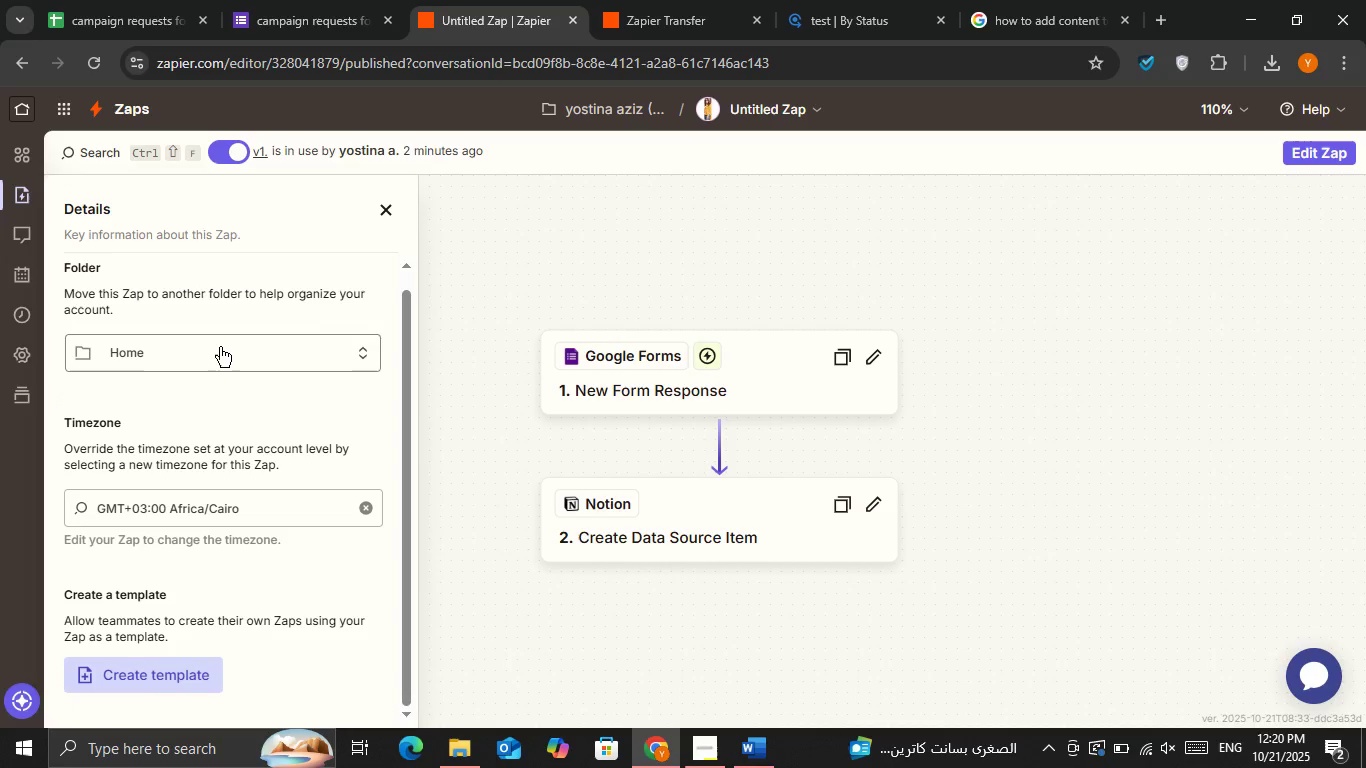 
left_click([220, 347])
 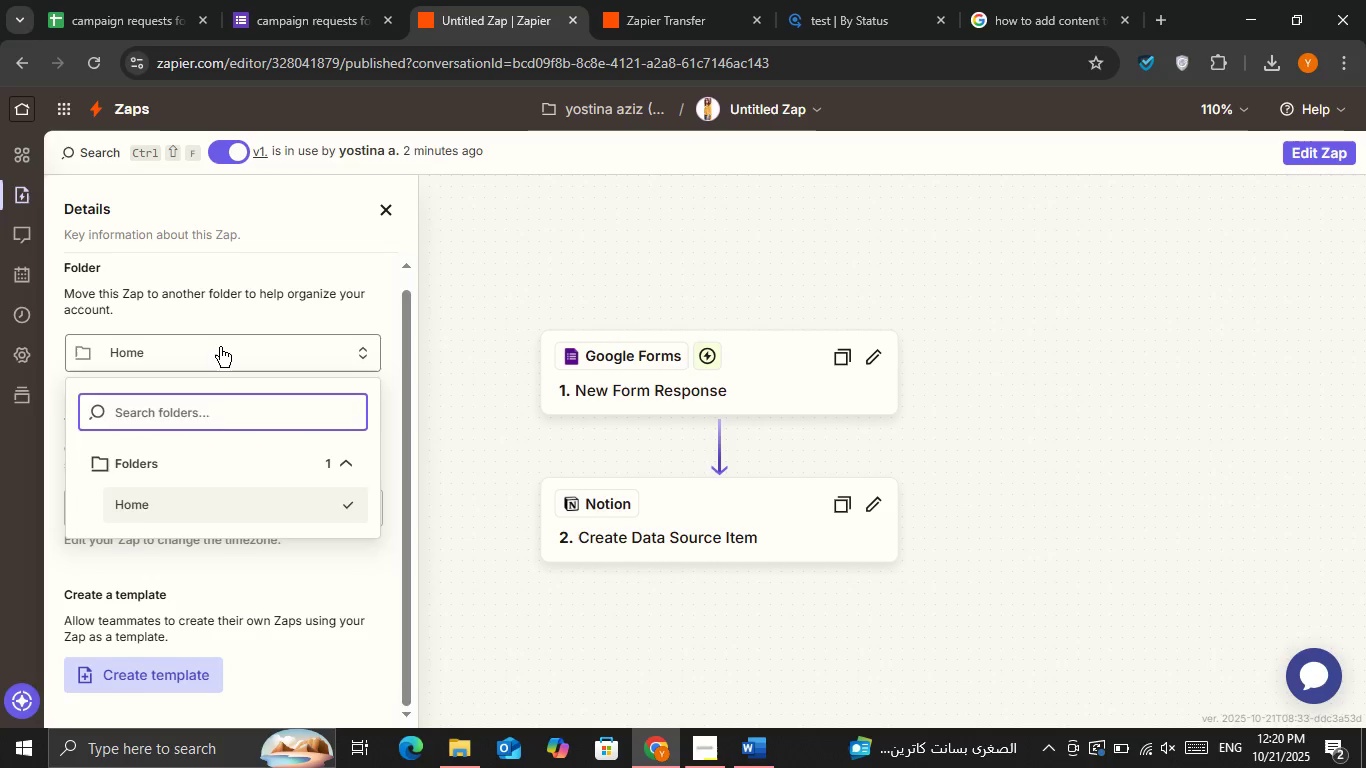 
left_click([220, 347])
 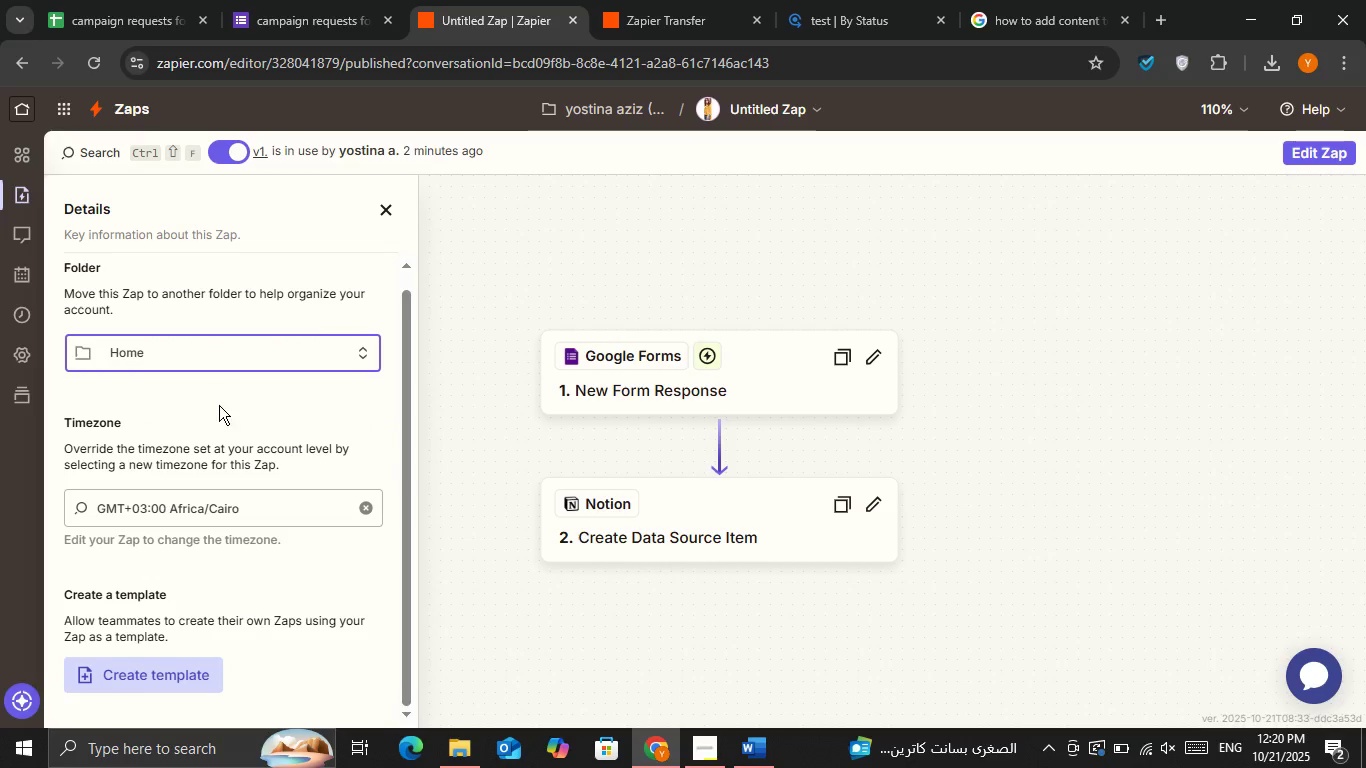 
scroll: coordinate [216, 412], scroll_direction: down, amount: 2.0
 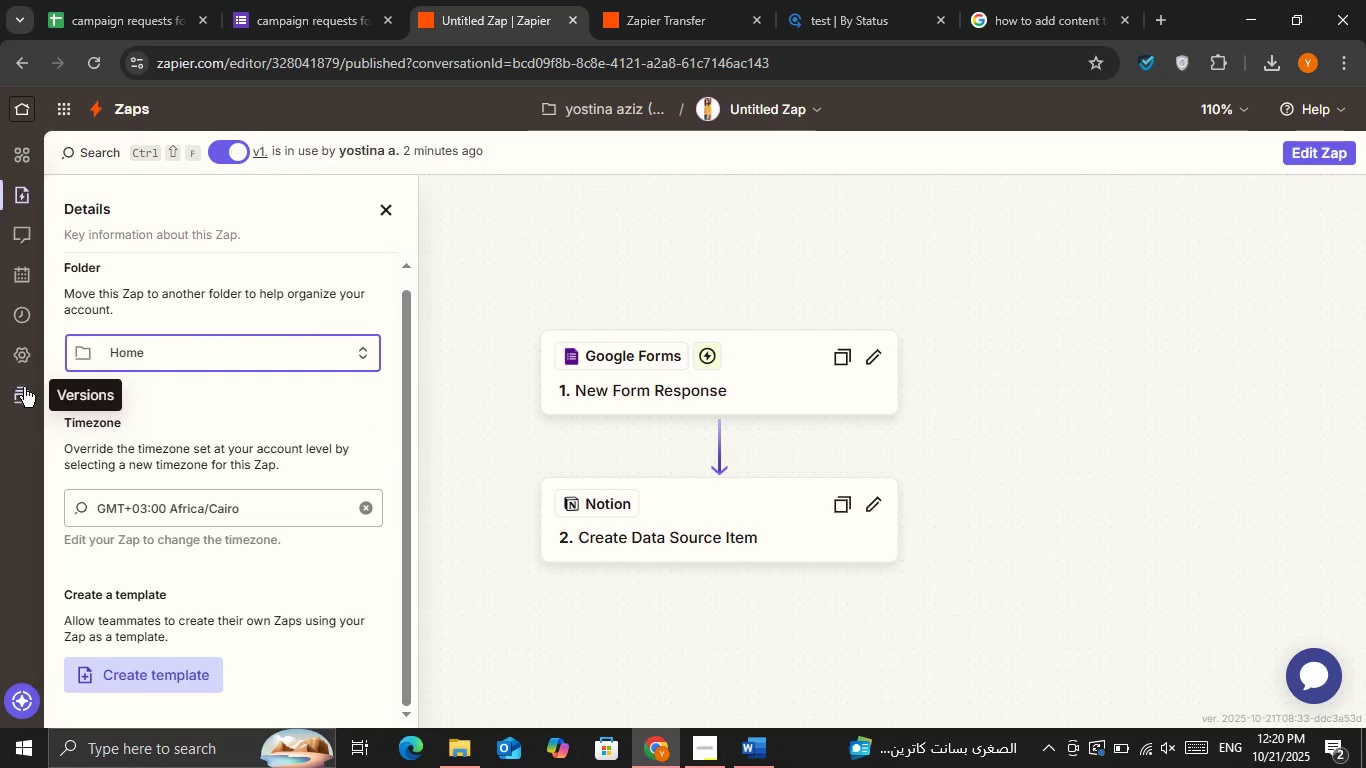 
left_click([15, 359])
 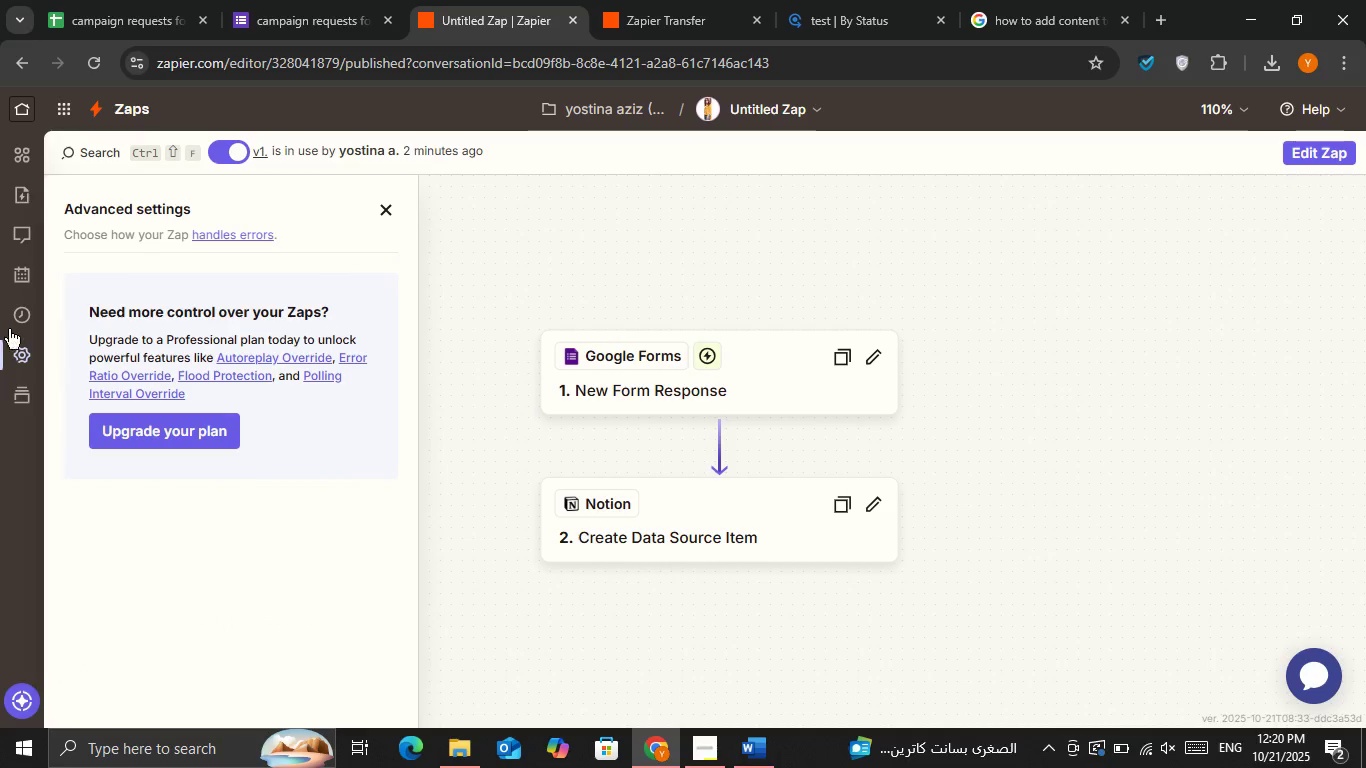 
left_click([17, 321])
 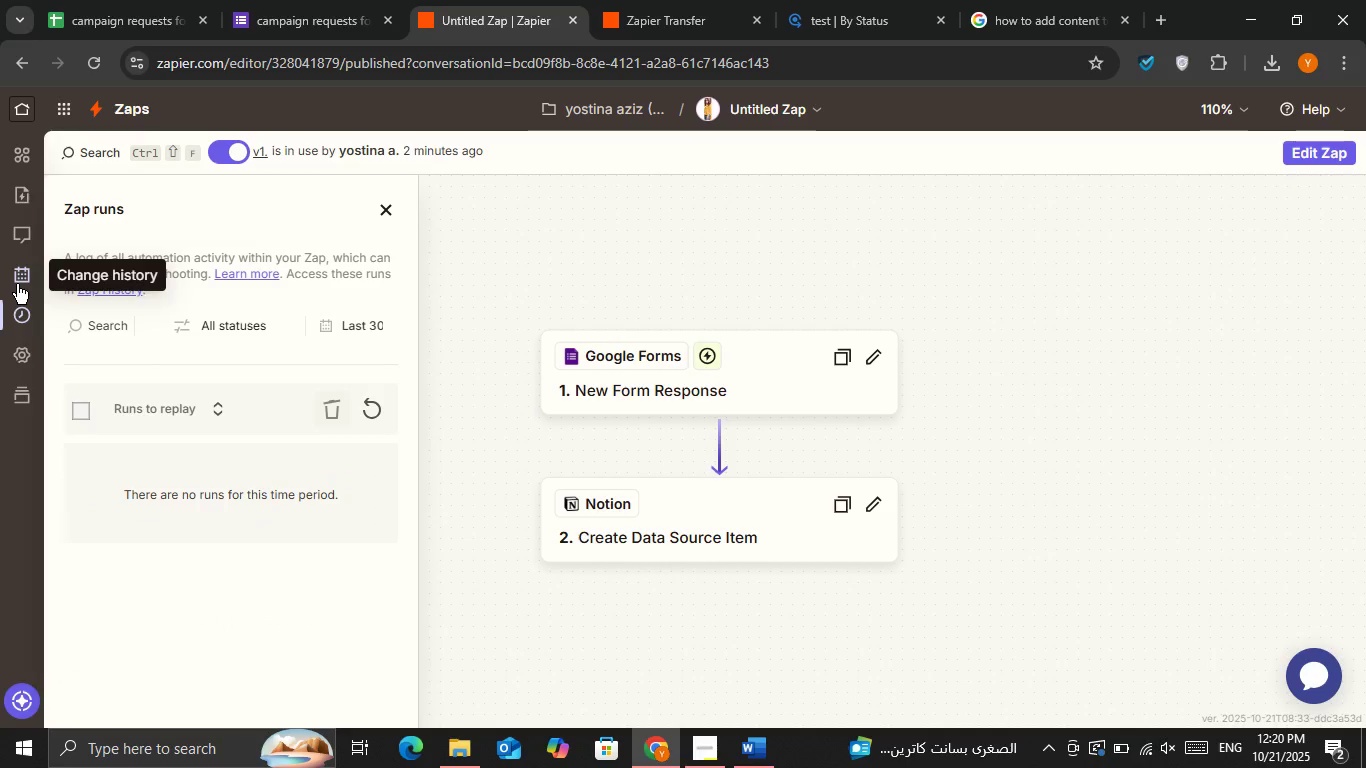 
left_click([17, 284])
 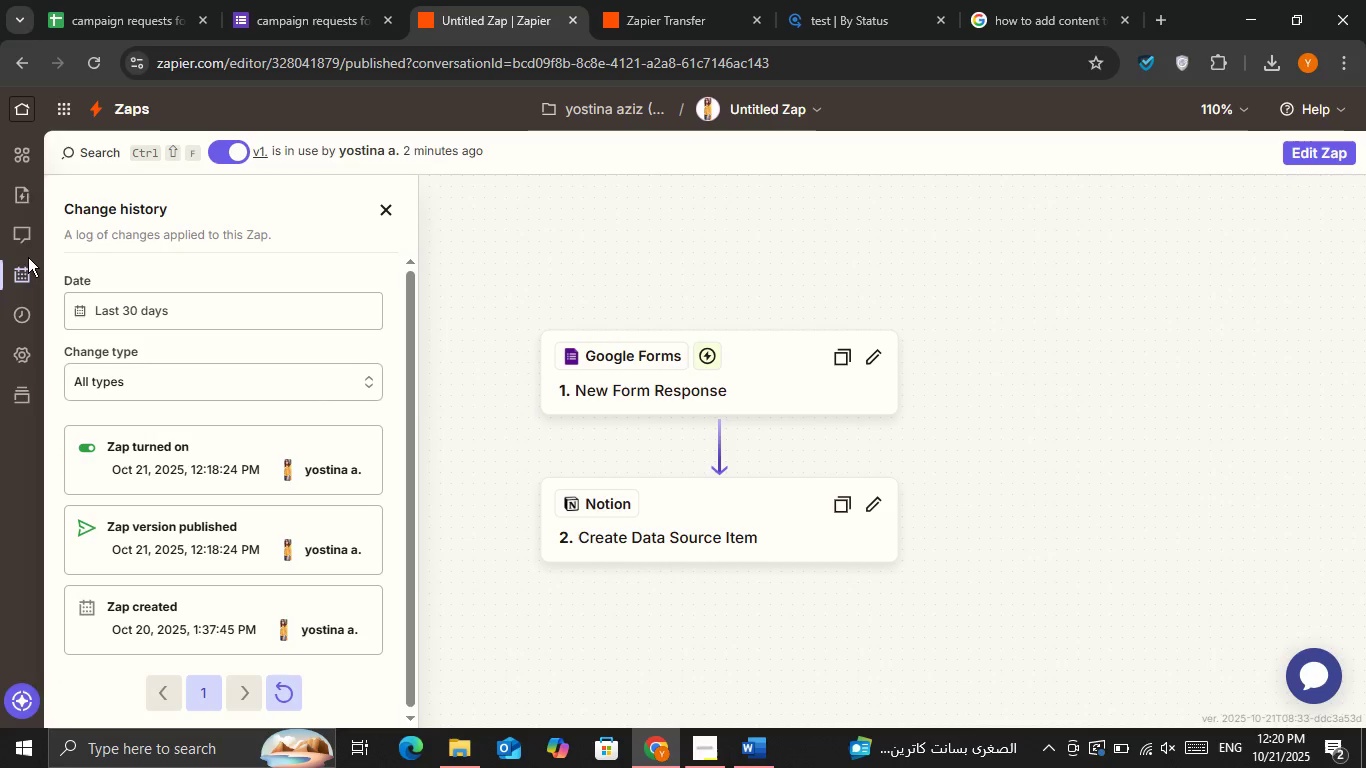 
left_click([21, 234])
 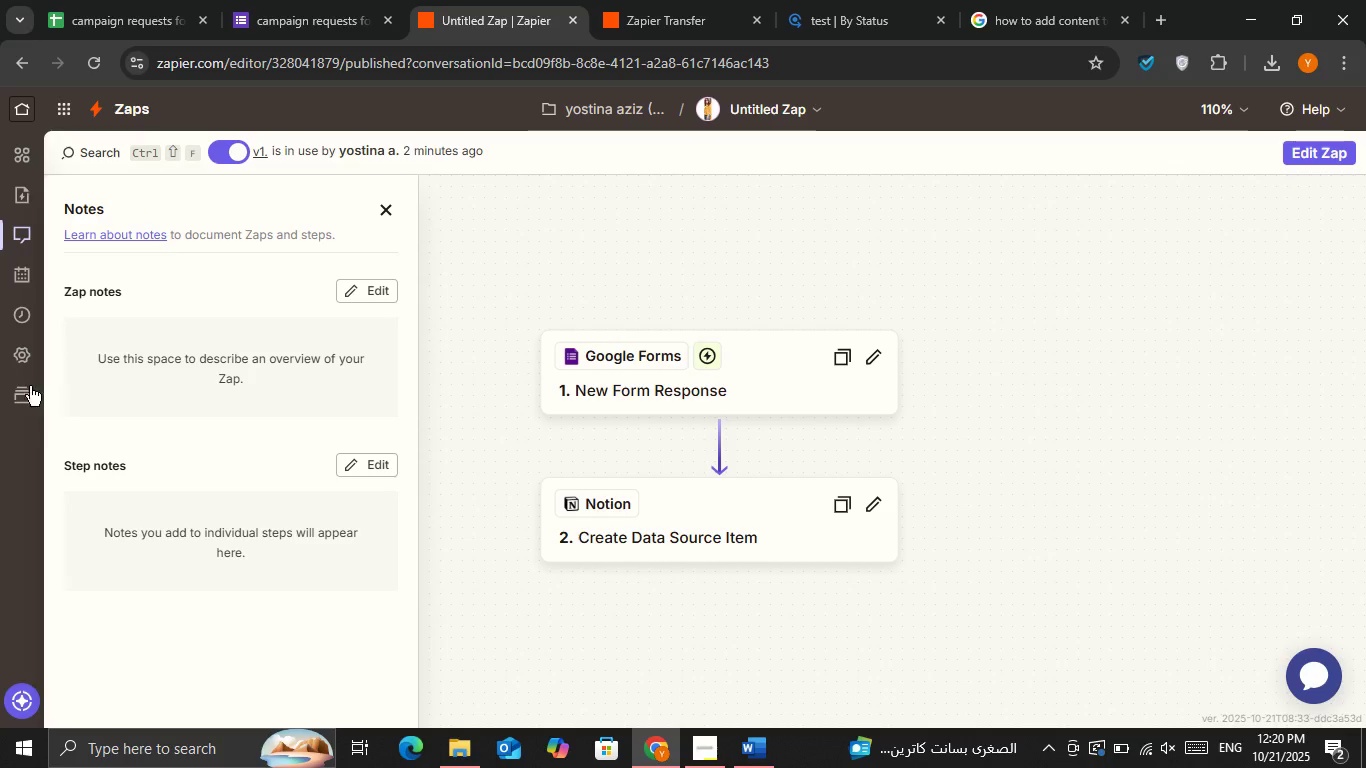 
left_click([23, 403])
 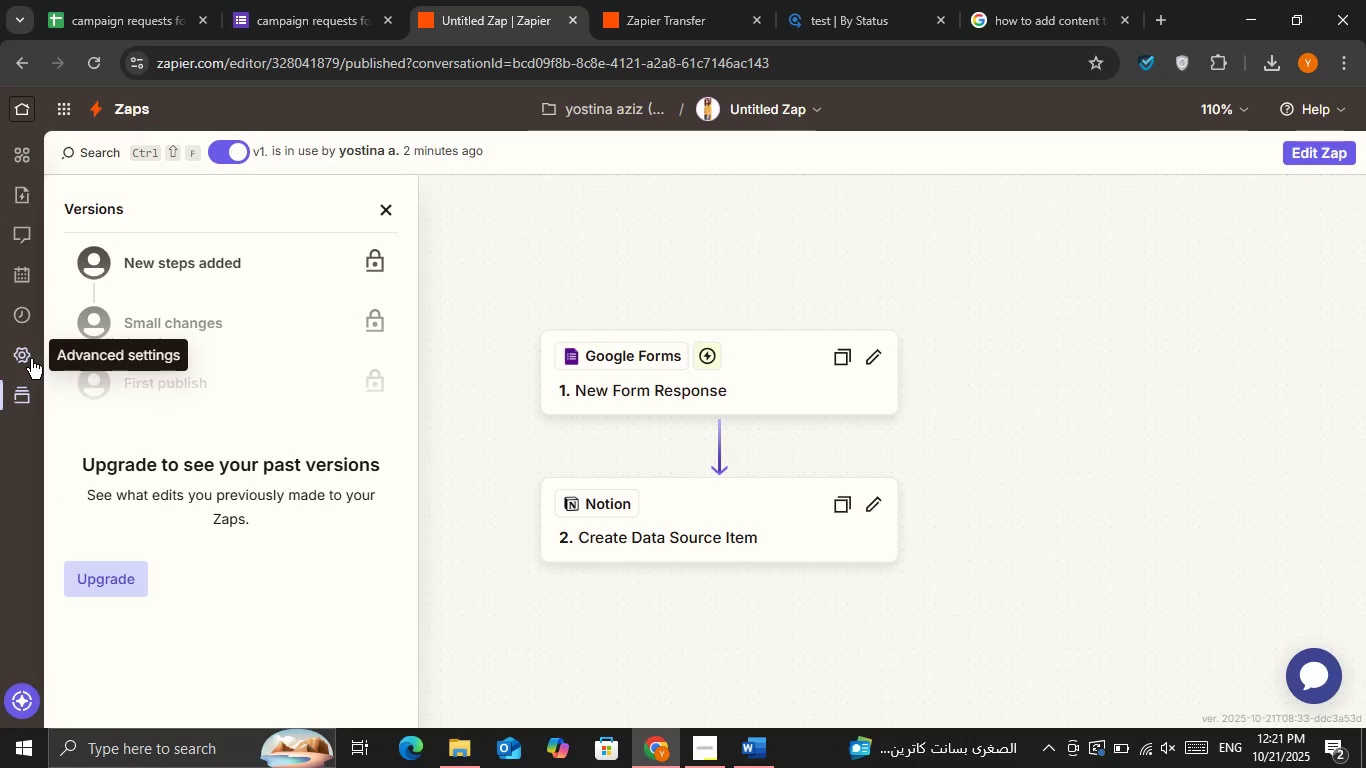 
left_click([504, 276])
 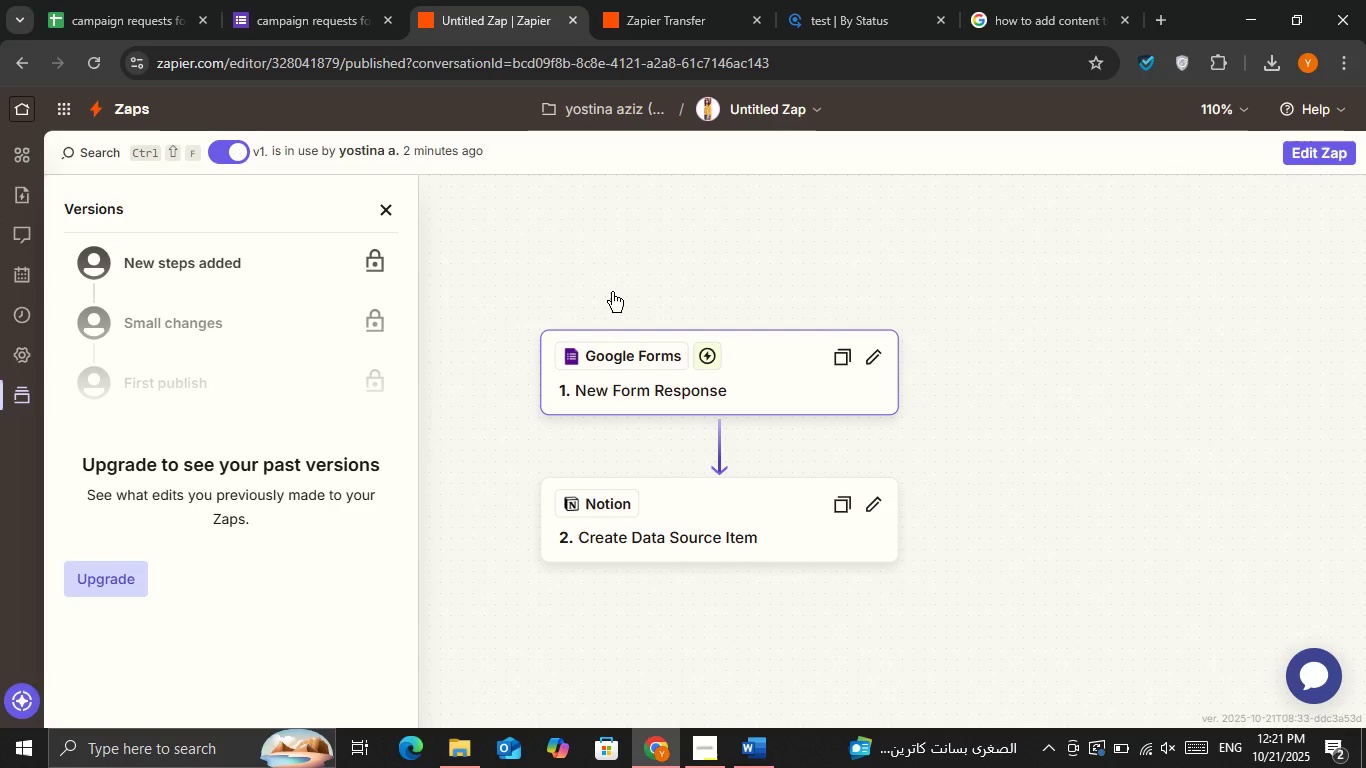 
left_click([308, 0])
 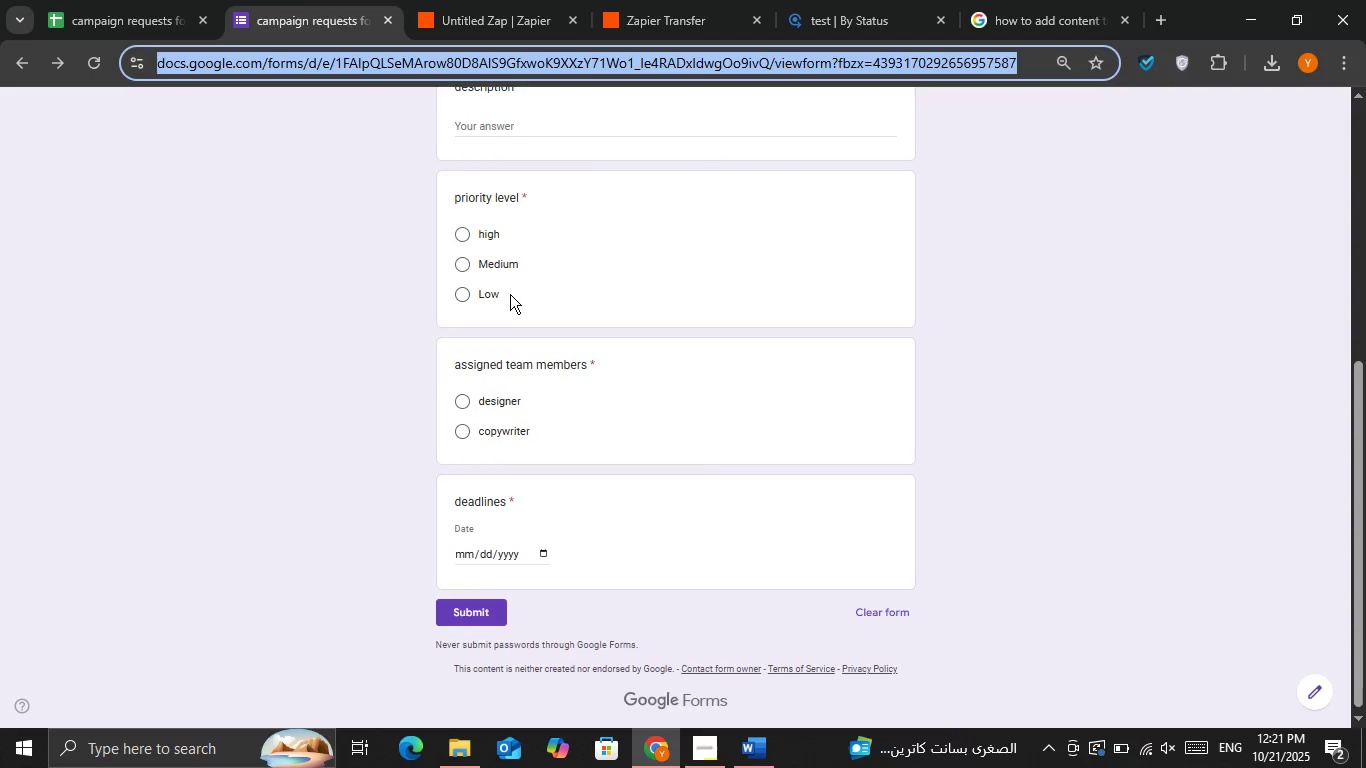 
scroll: coordinate [523, 300], scroll_direction: up, amount: 4.0
 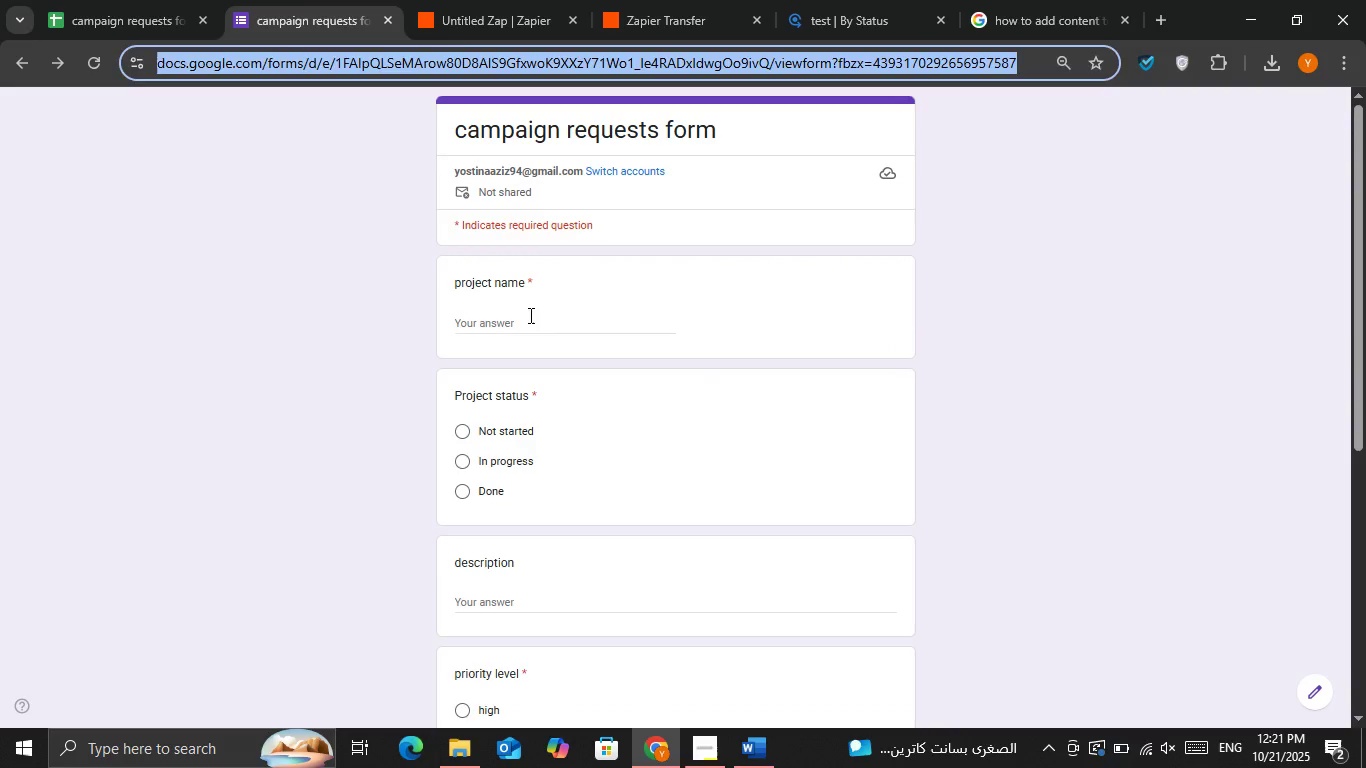 
left_click([530, 316])
 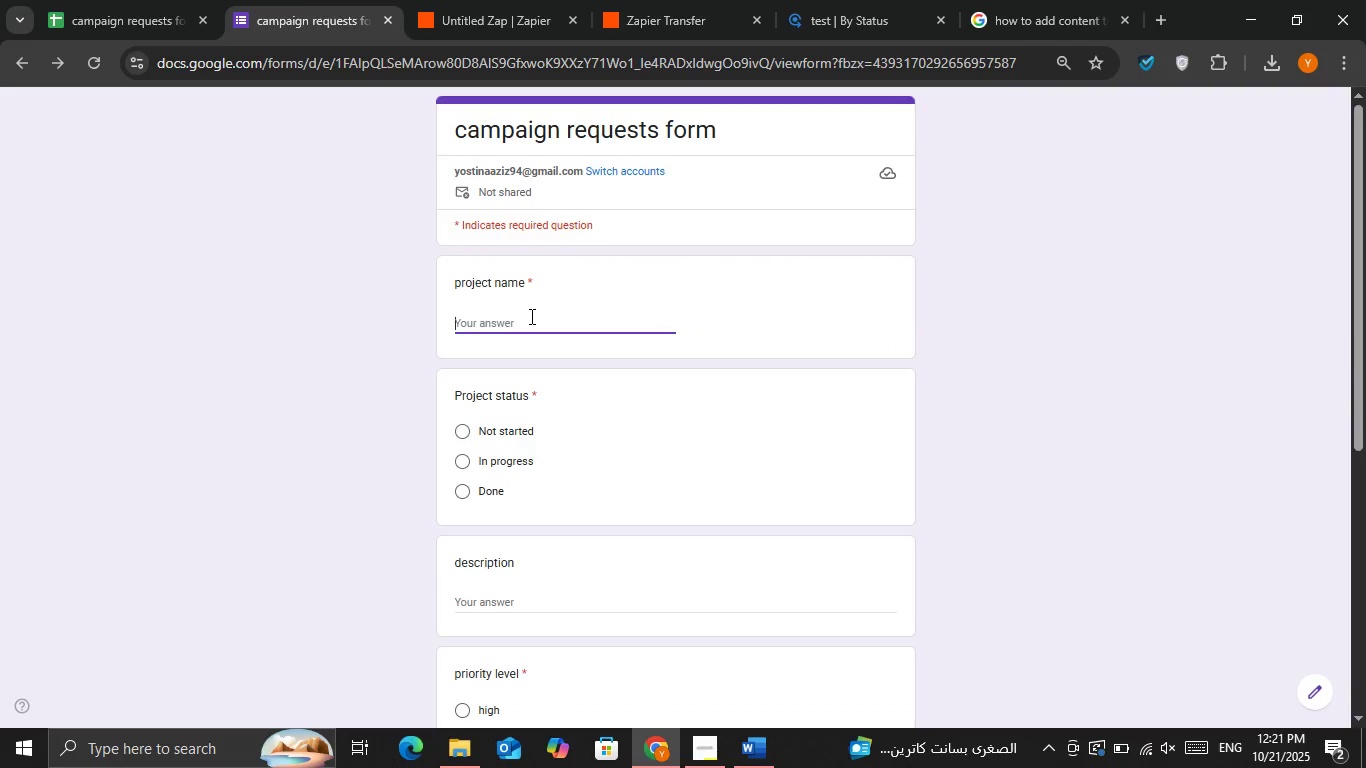 
type(www)
 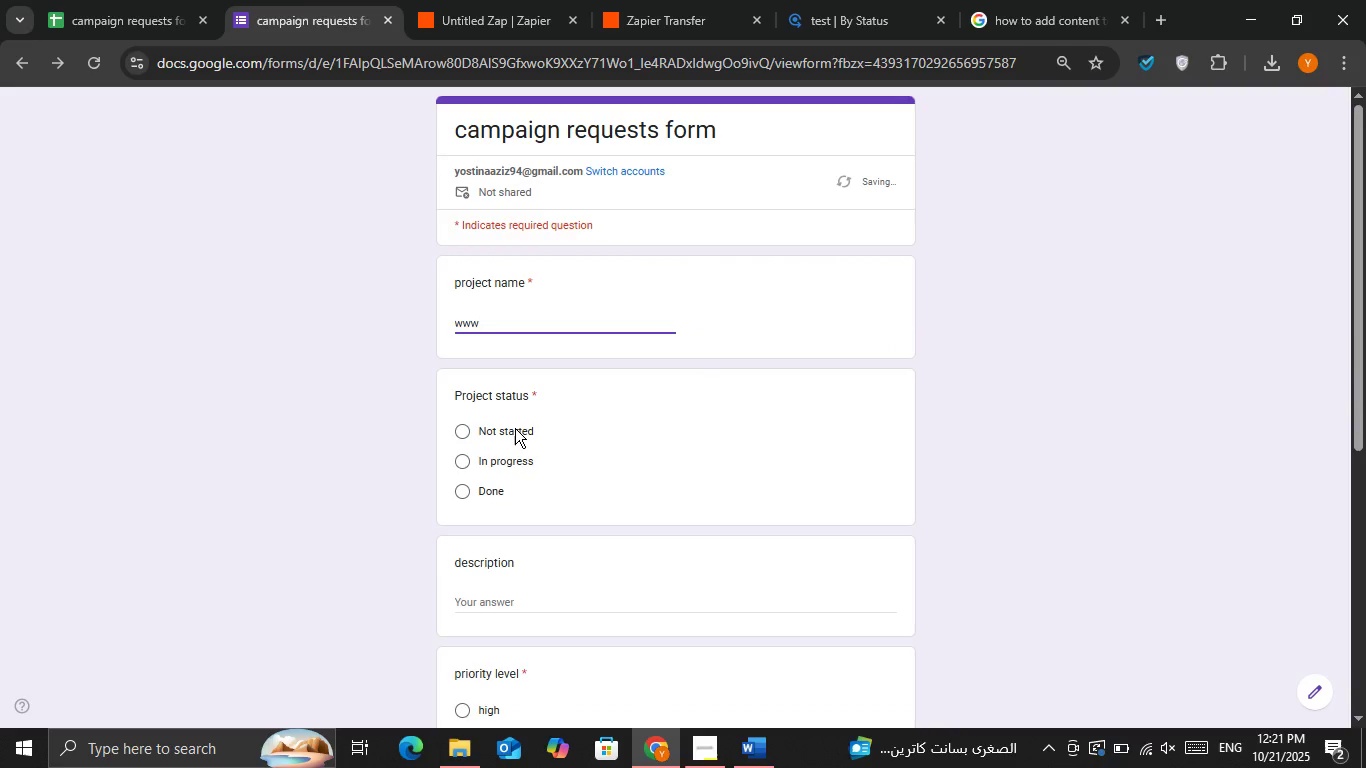 
left_click([515, 428])
 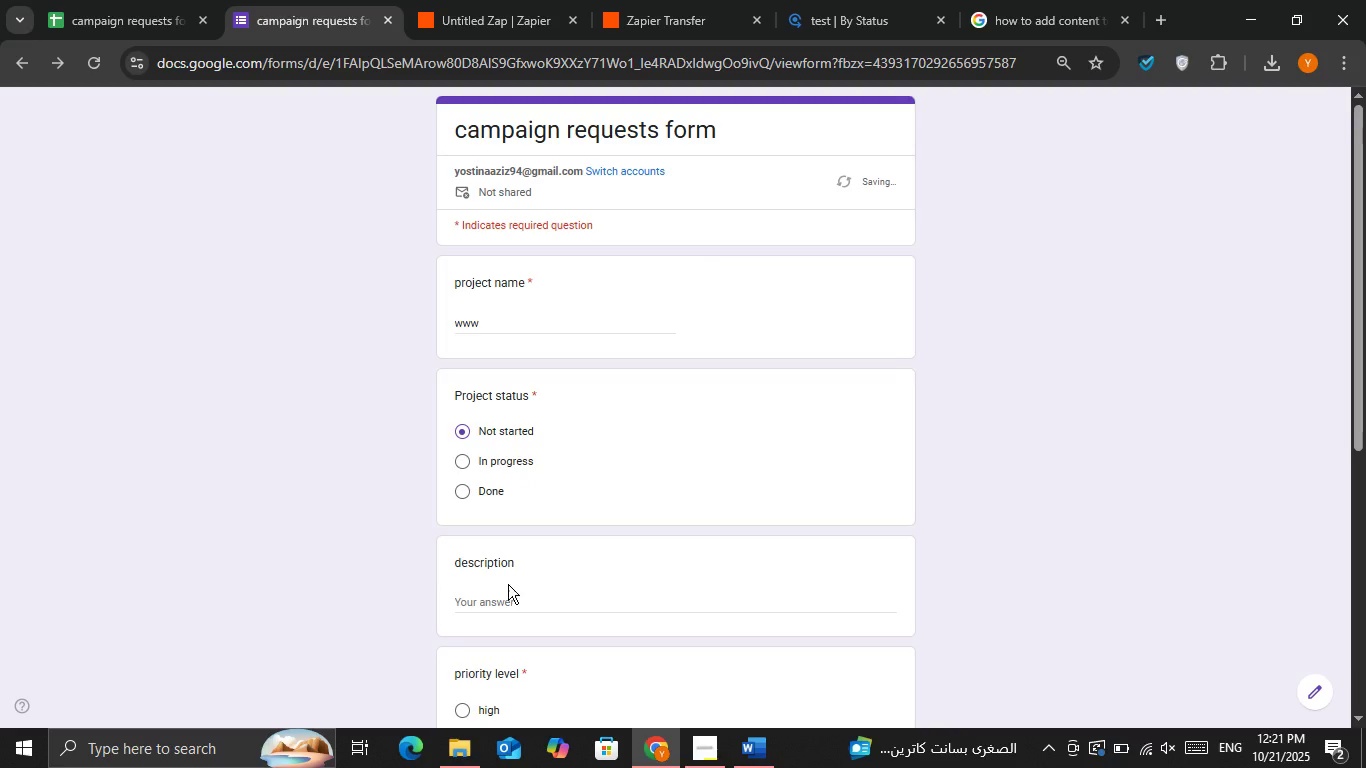 
left_click([496, 597])
 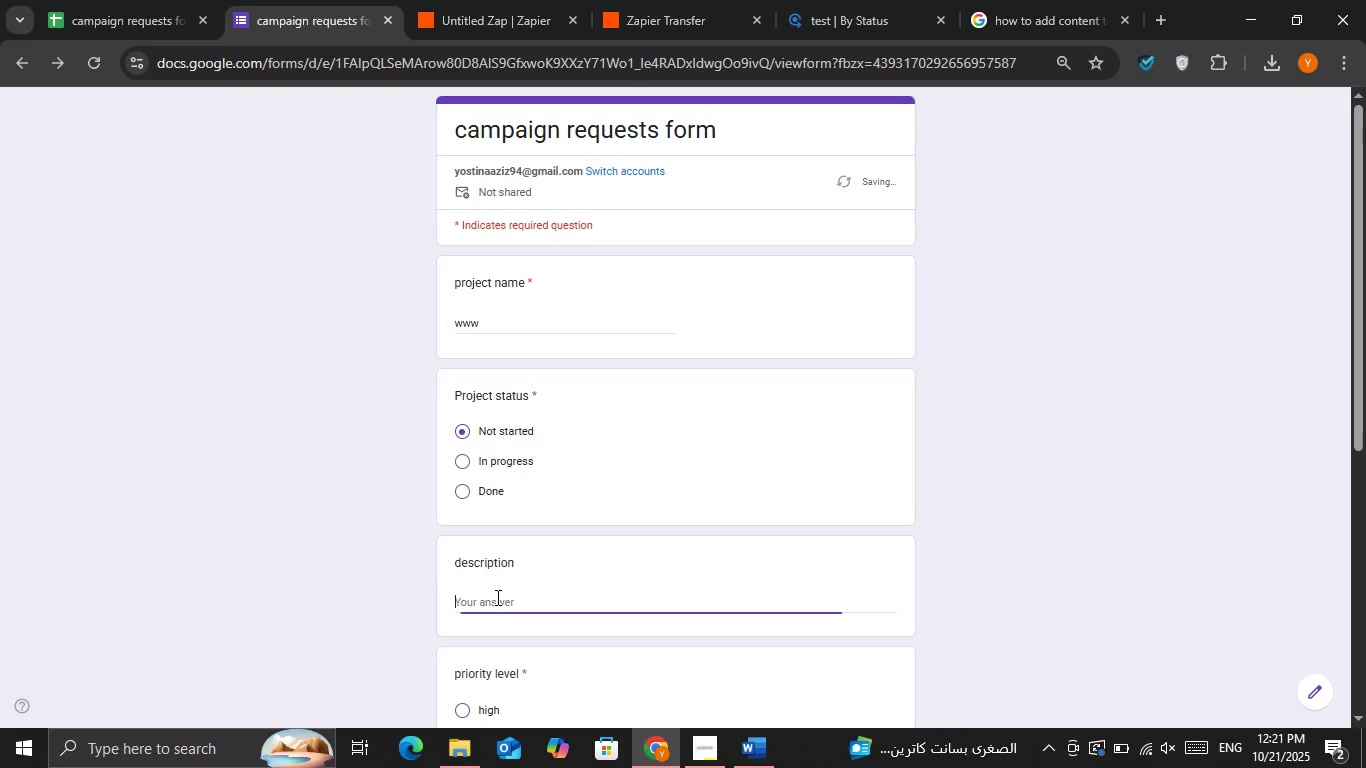 
type(ff)
 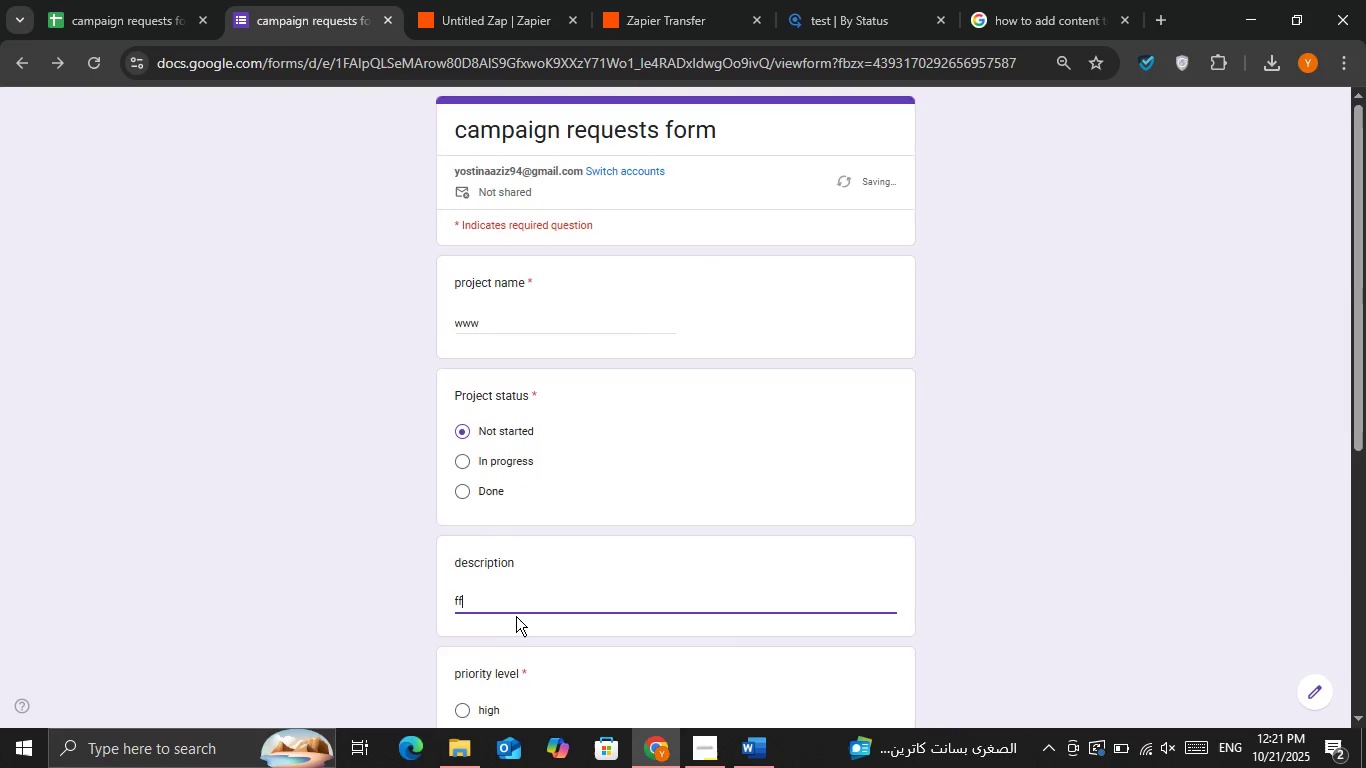 
scroll: coordinate [516, 616], scroll_direction: down, amount: 2.0
 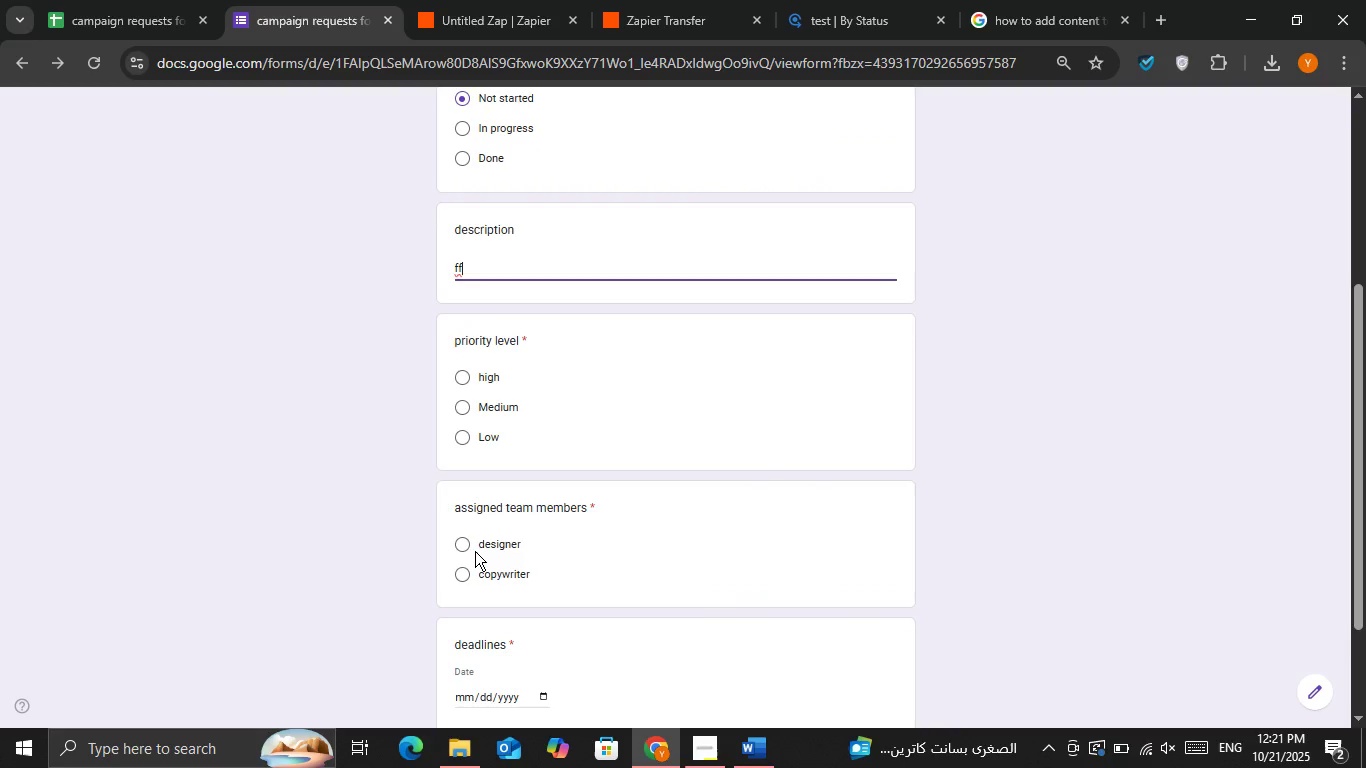 
left_click([475, 551])
 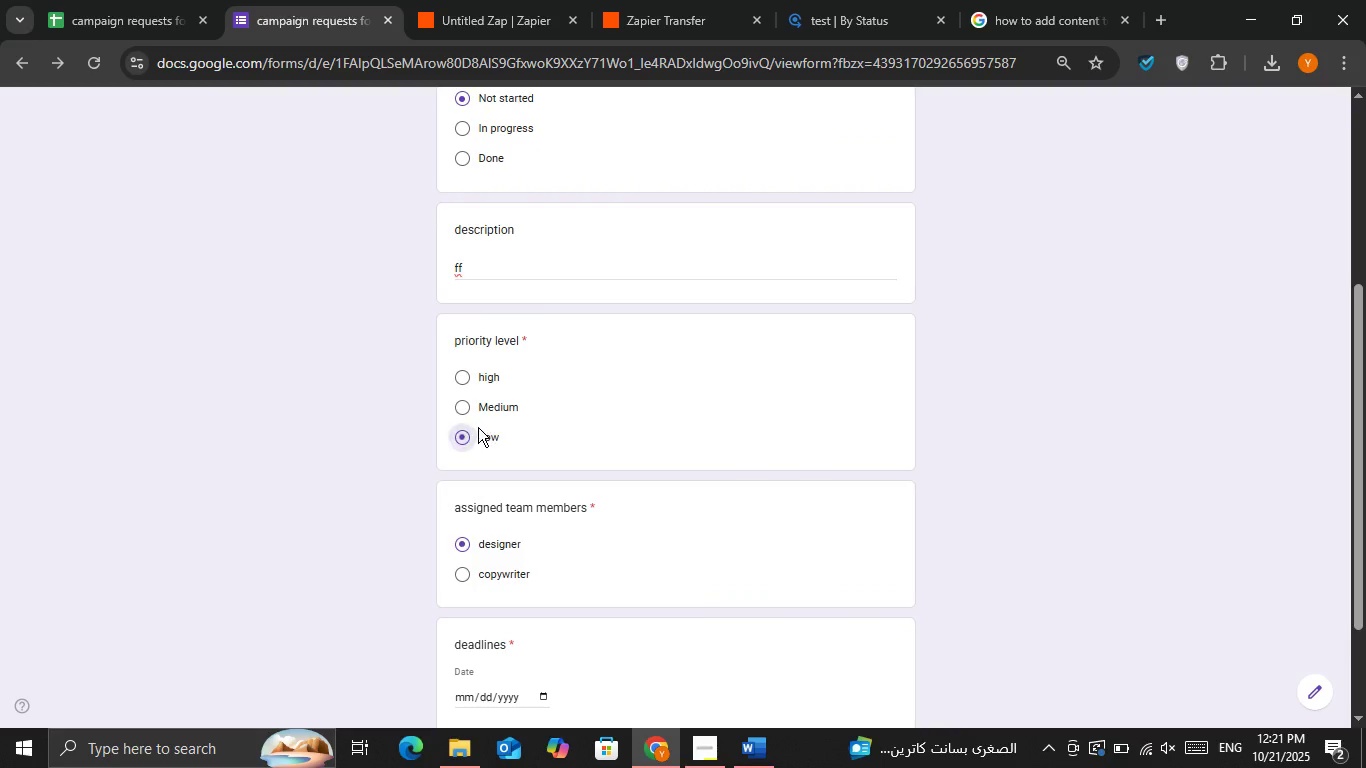 
double_click([484, 400])
 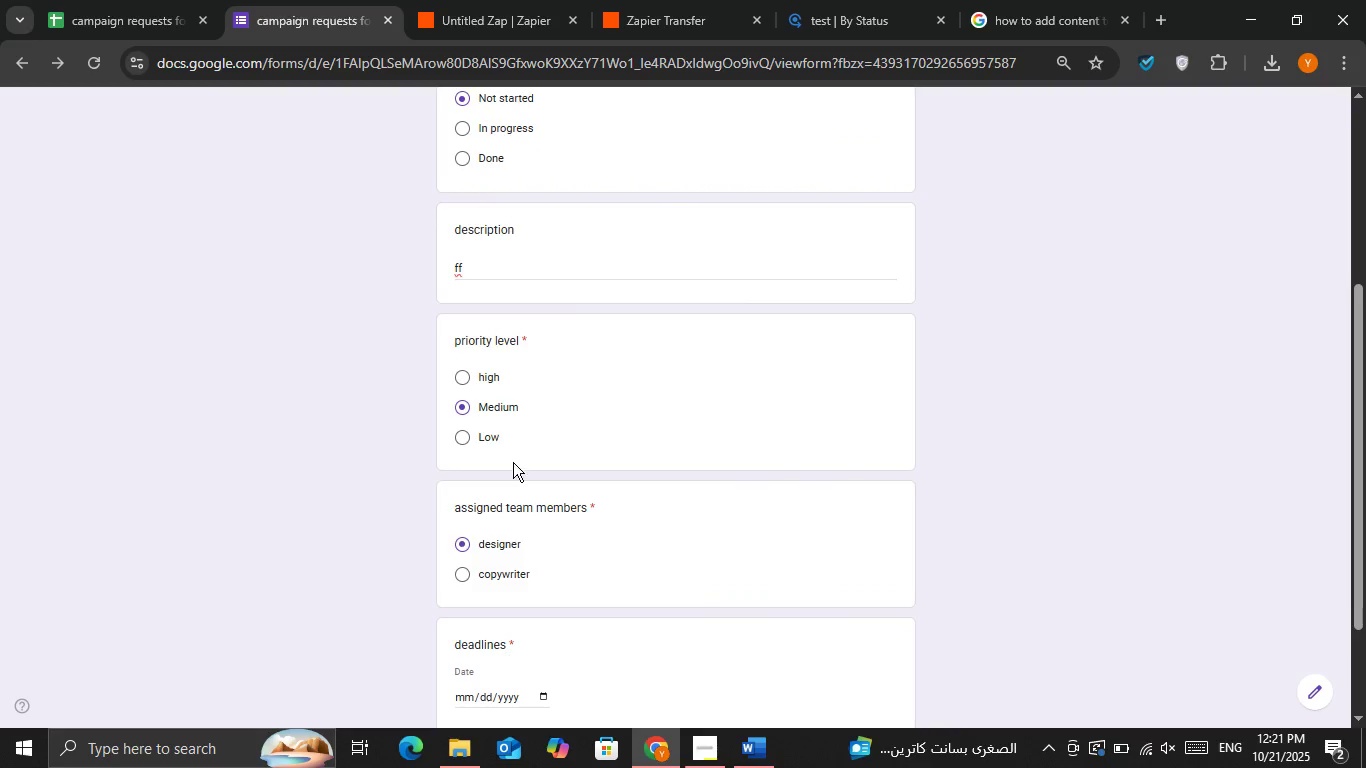 
scroll: coordinate [524, 485], scroll_direction: down, amount: 1.0
 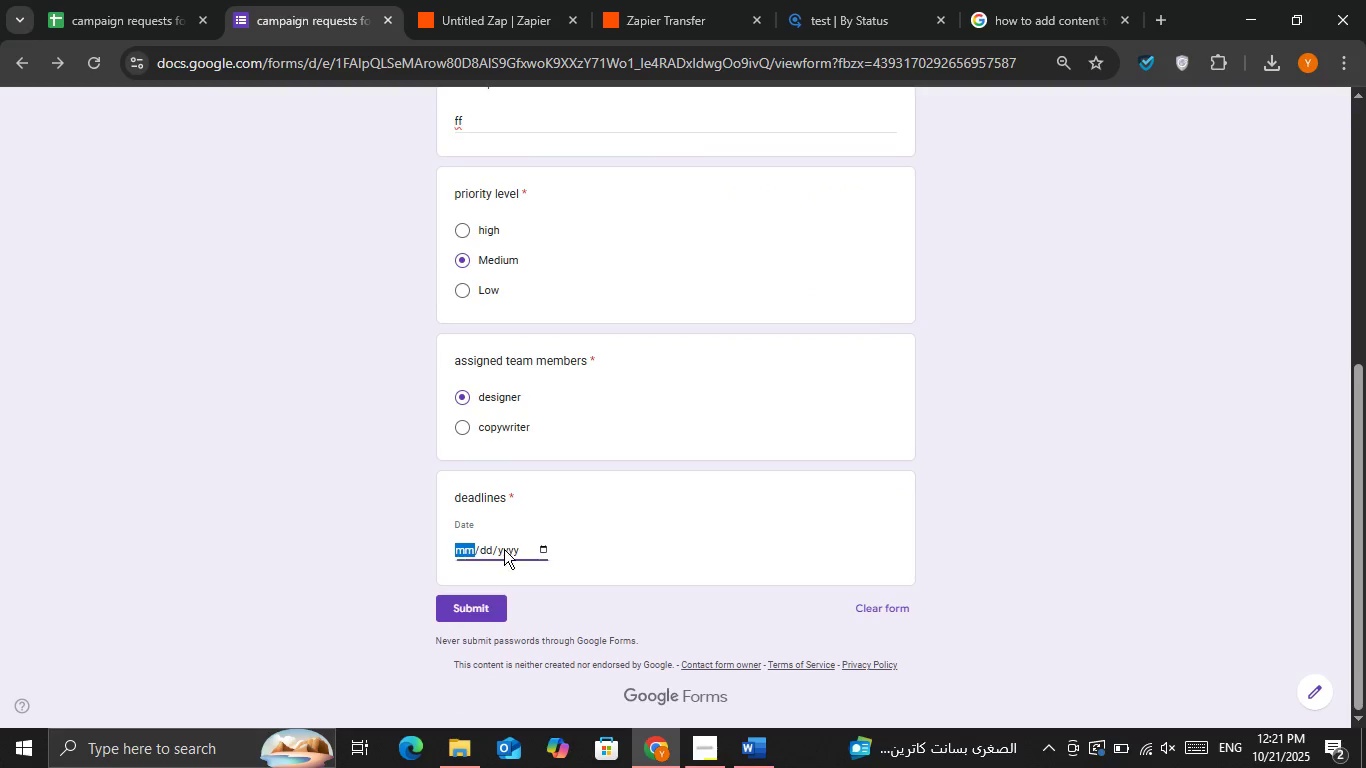 
double_click([504, 549])
 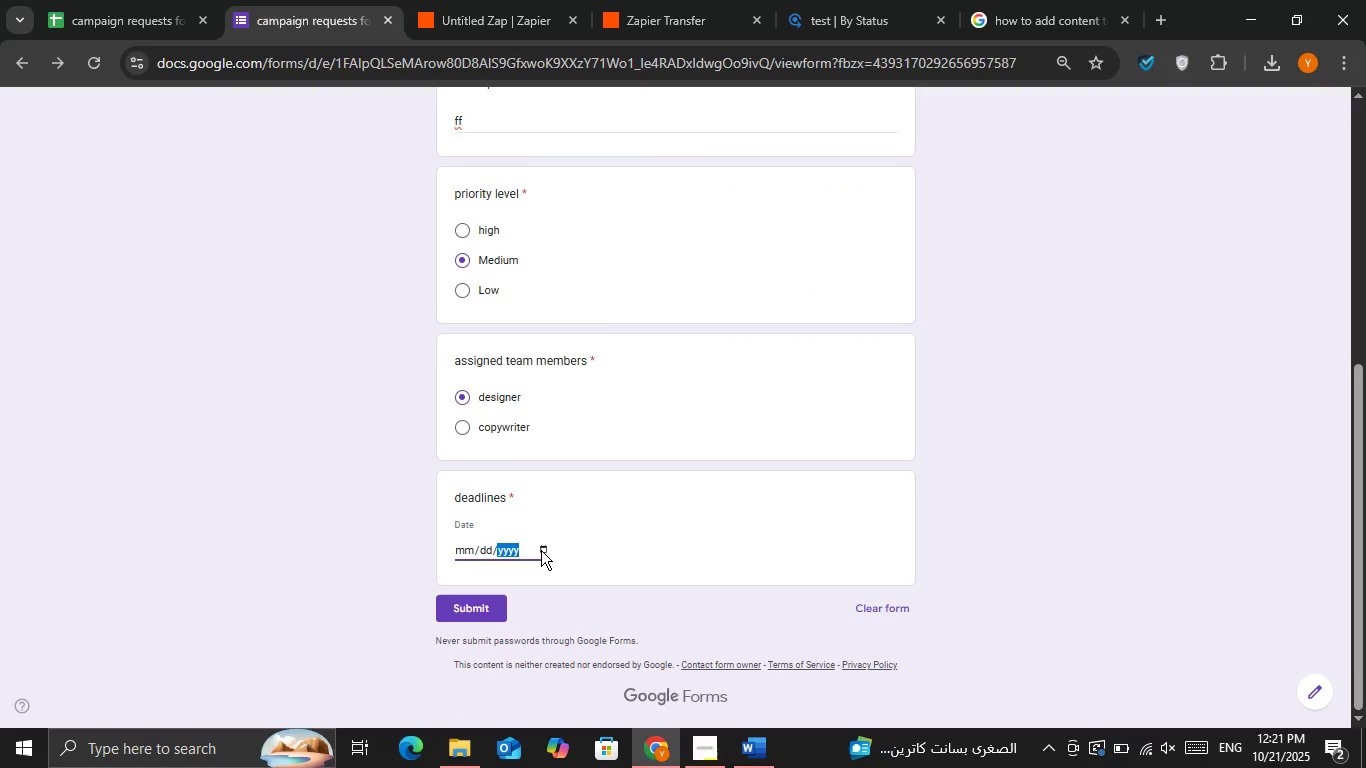 
left_click([541, 550])
 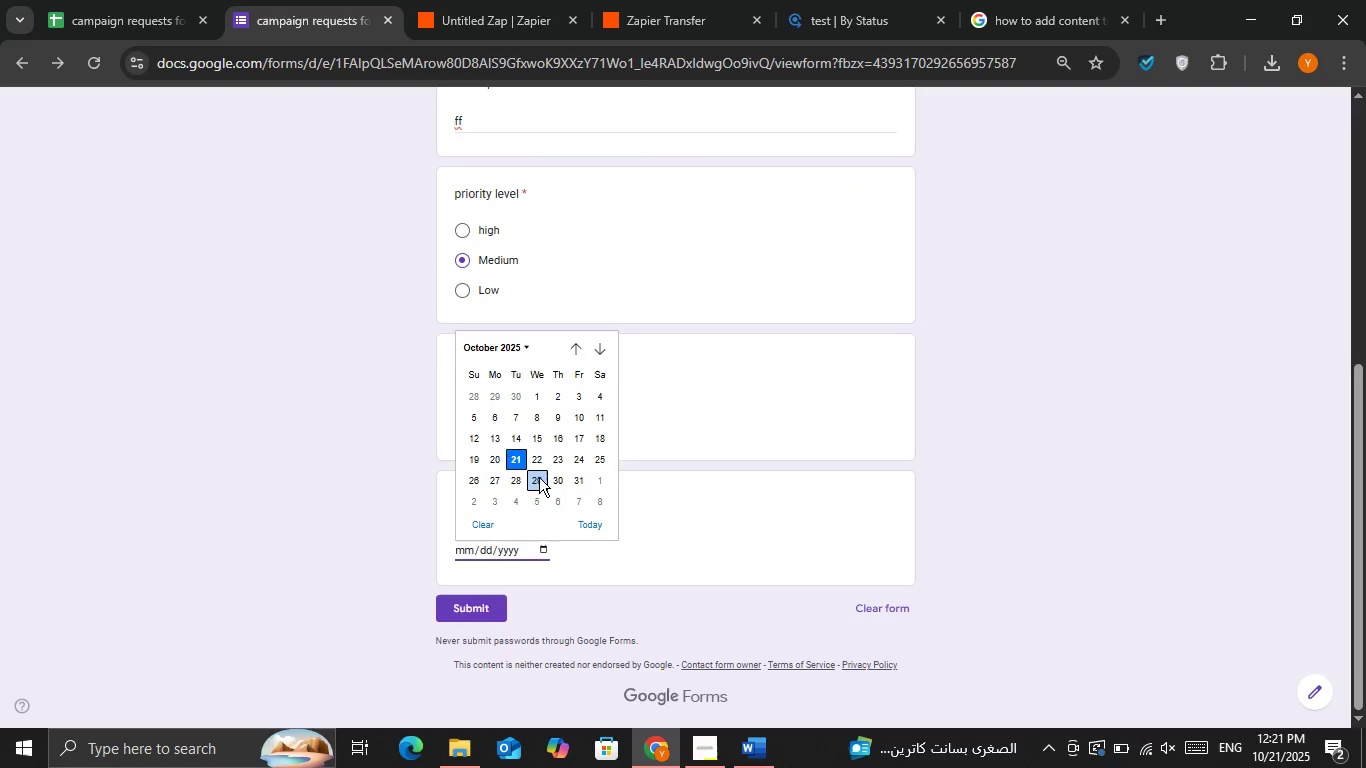 
left_click([539, 477])
 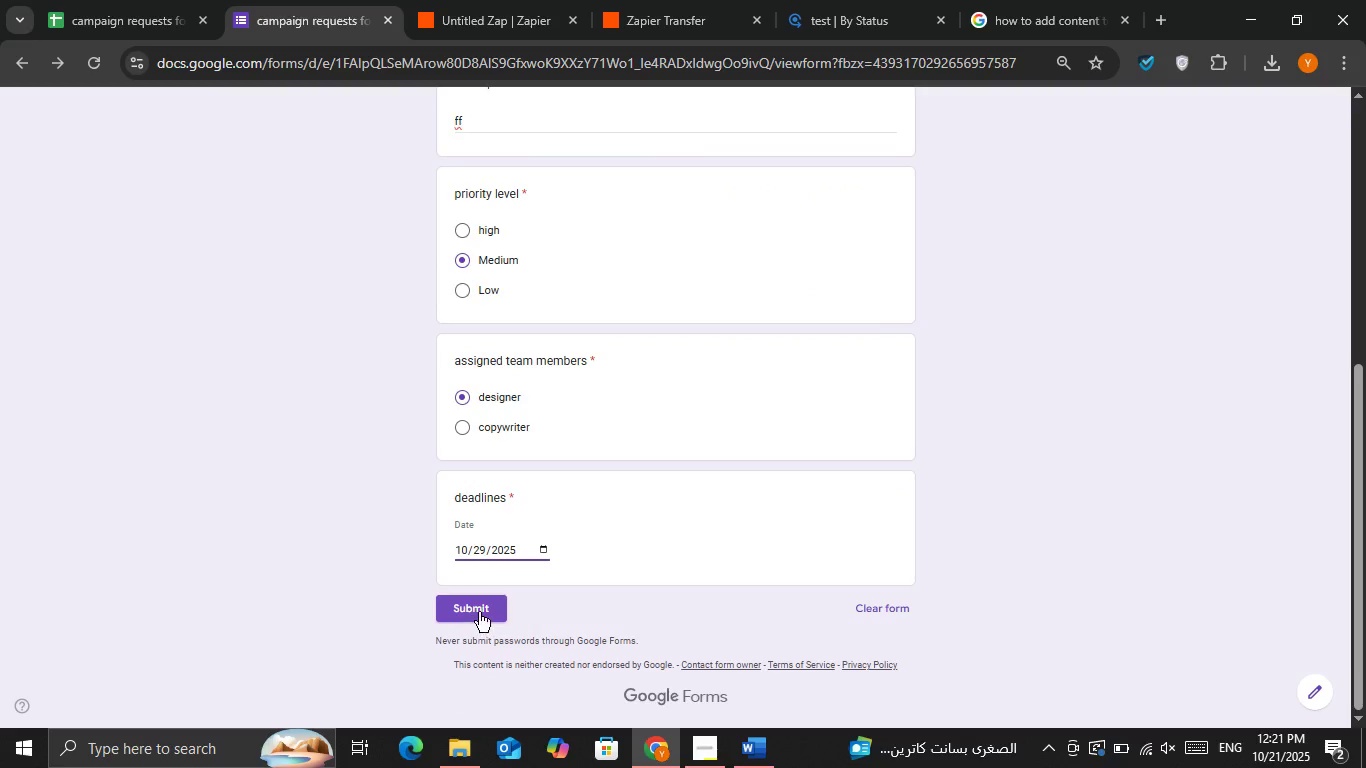 
left_click([479, 612])
 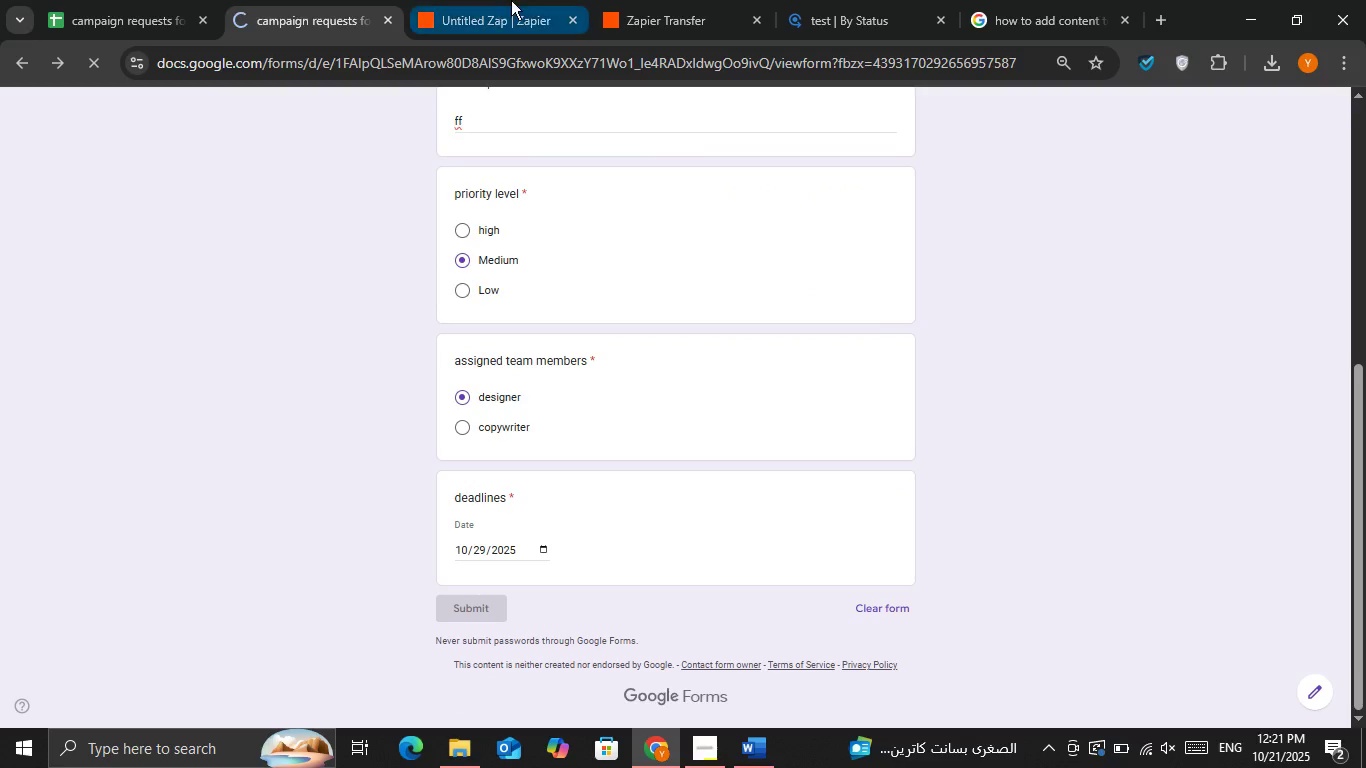 
left_click([511, 0])
 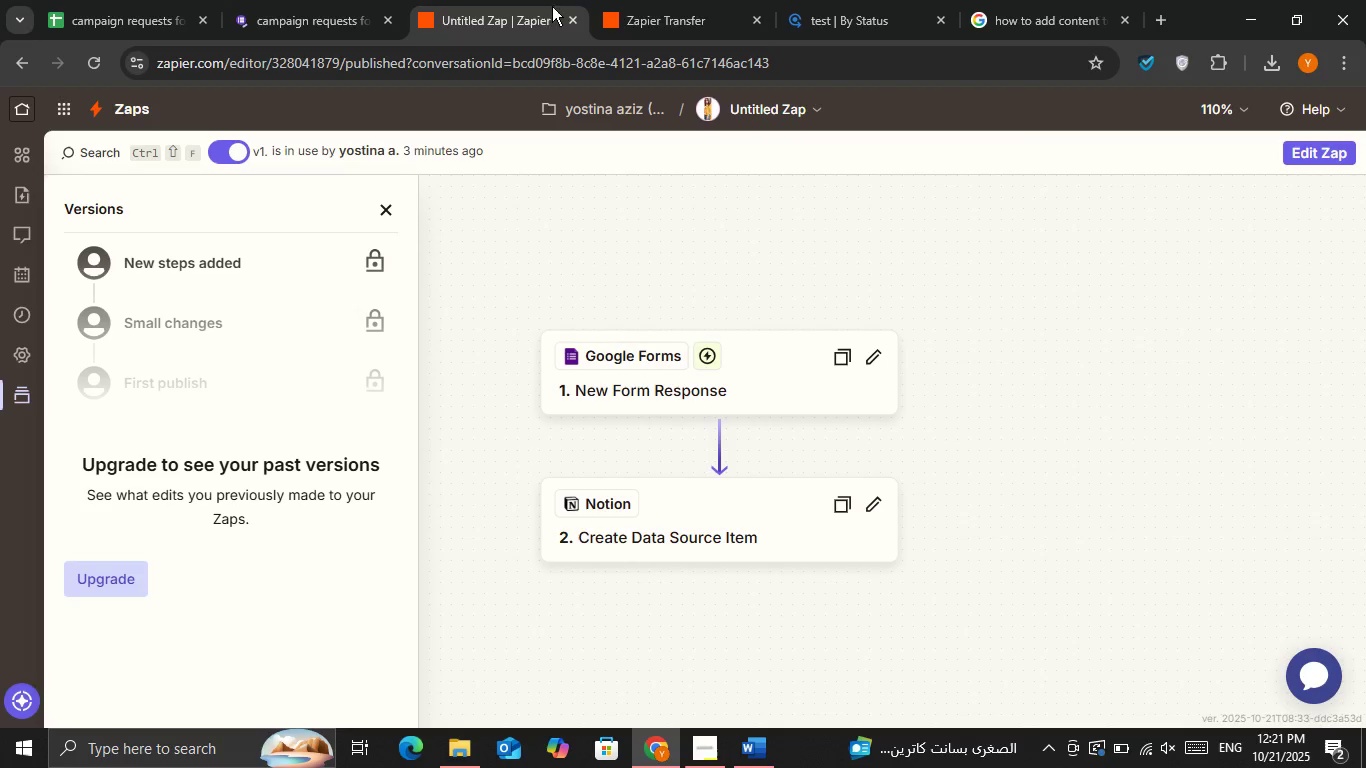 
mouse_move([656, 6])
 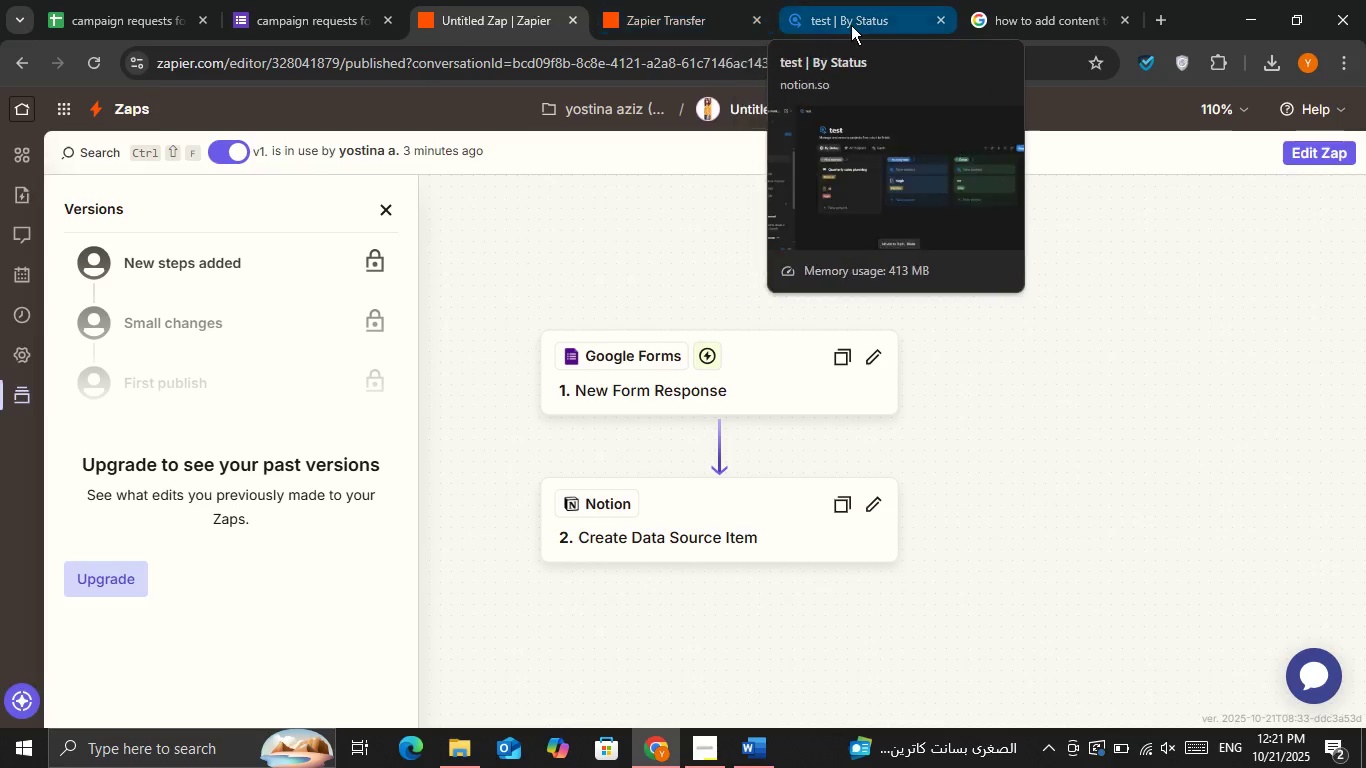 
left_click([851, 25])
 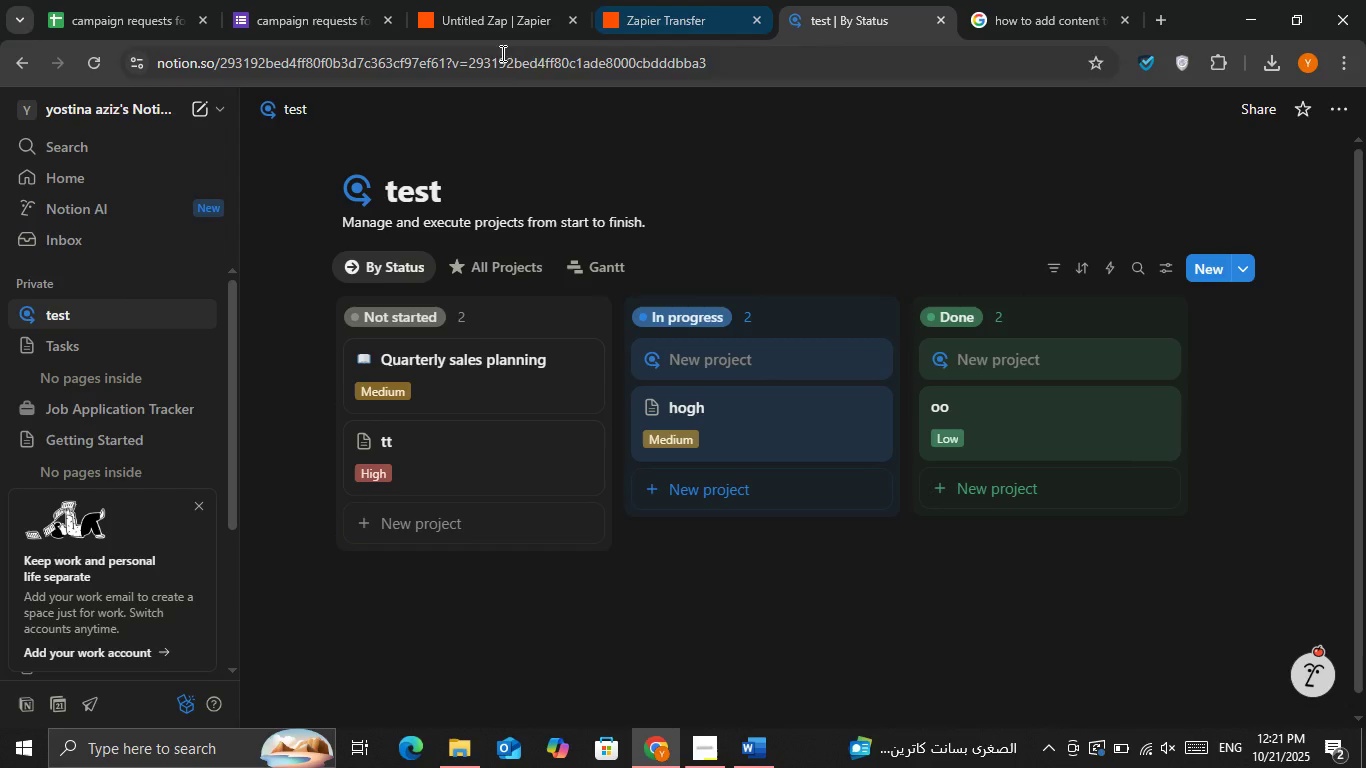 
left_click([348, 30])
 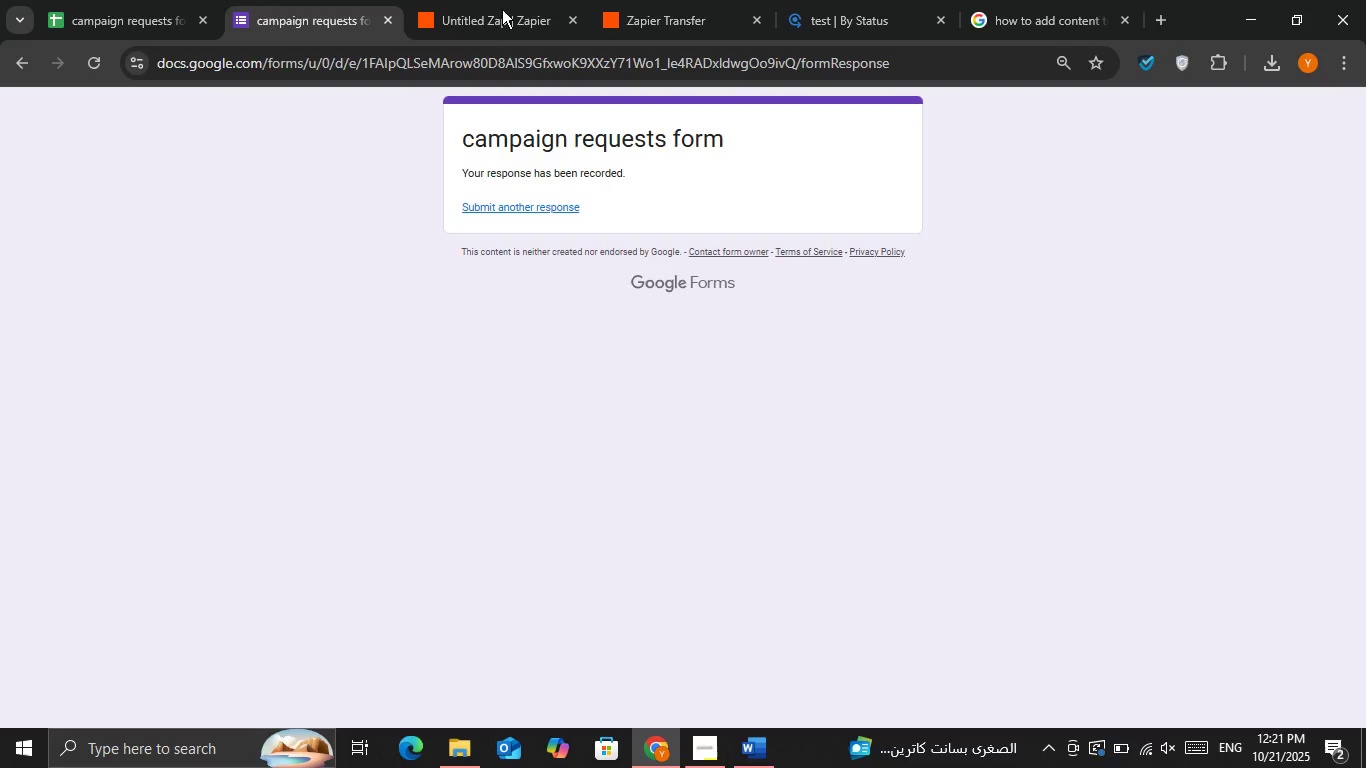 
left_click([505, 7])
 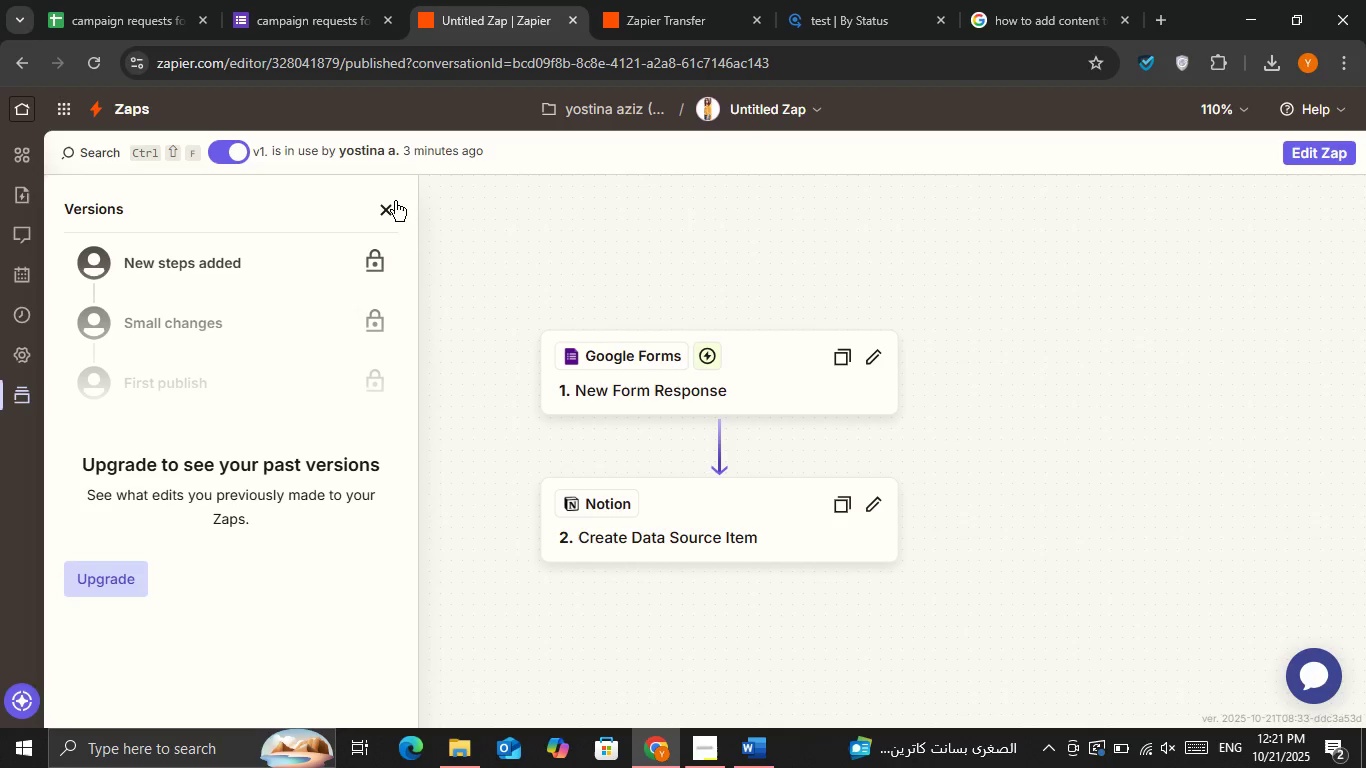 
left_click([380, 206])
 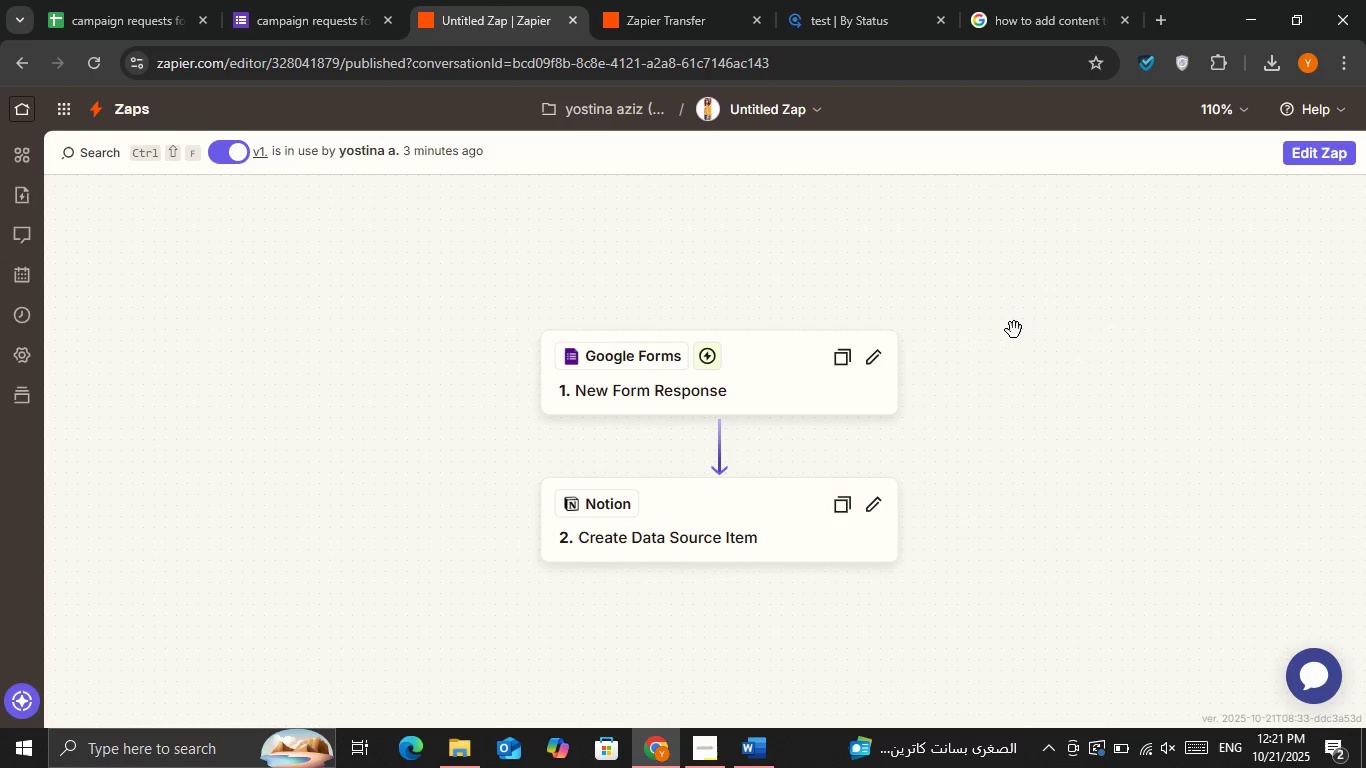 
scroll: coordinate [986, 343], scroll_direction: down, amount: 1.0
 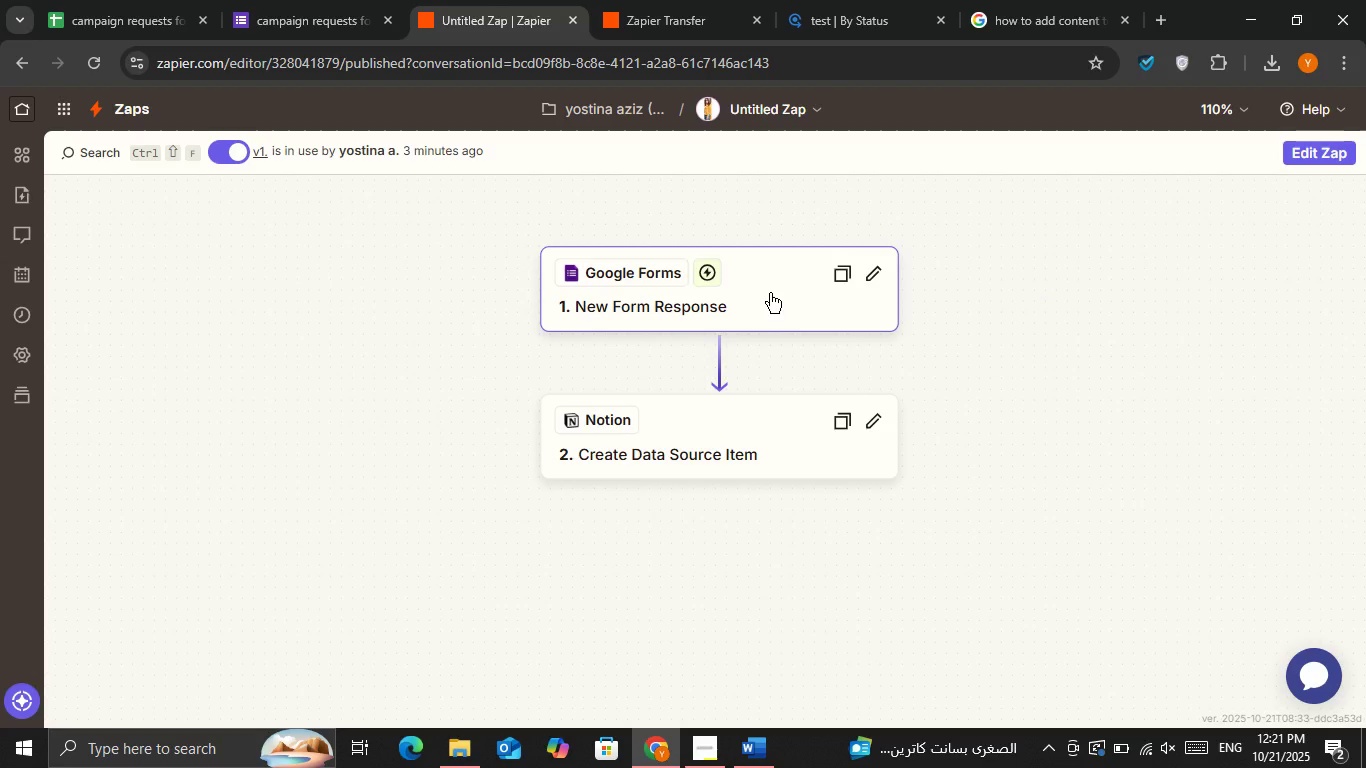 
left_click([770, 293])
 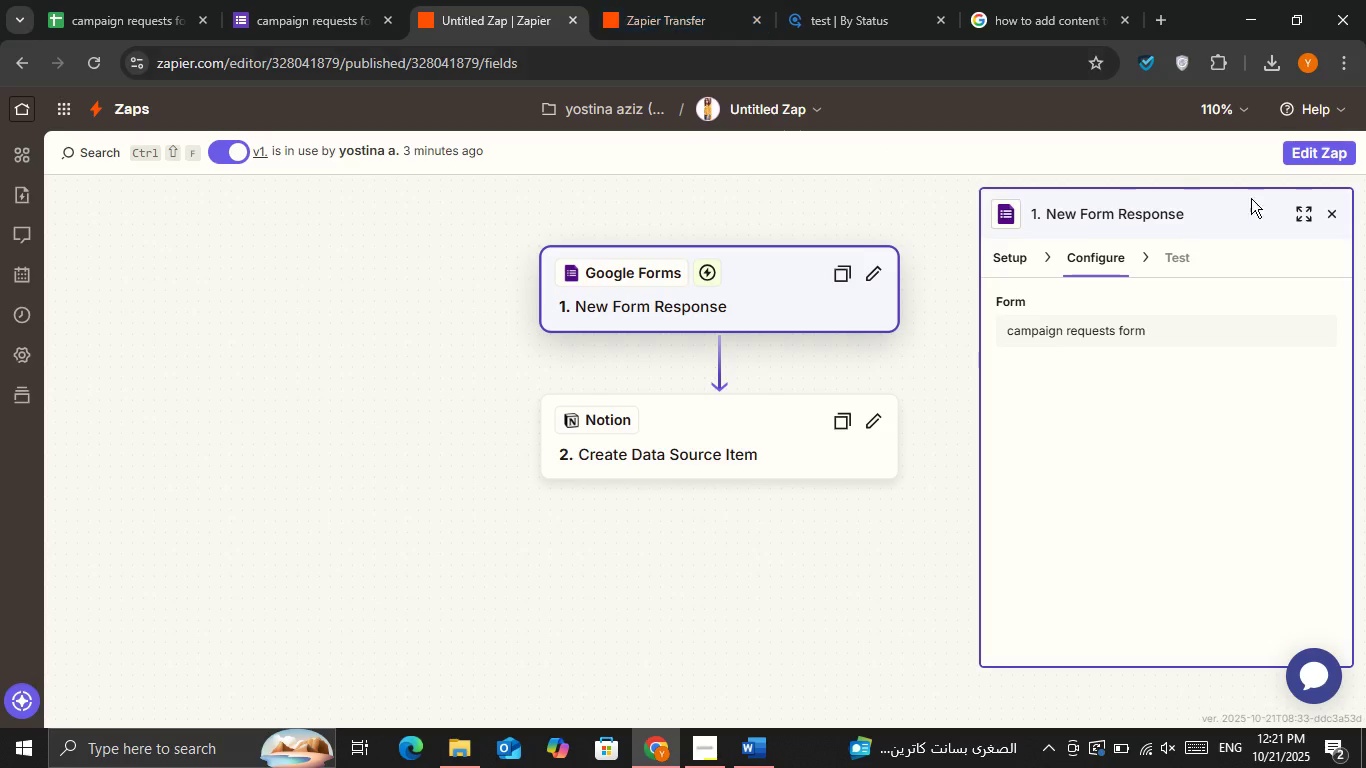 
left_click([1330, 210])
 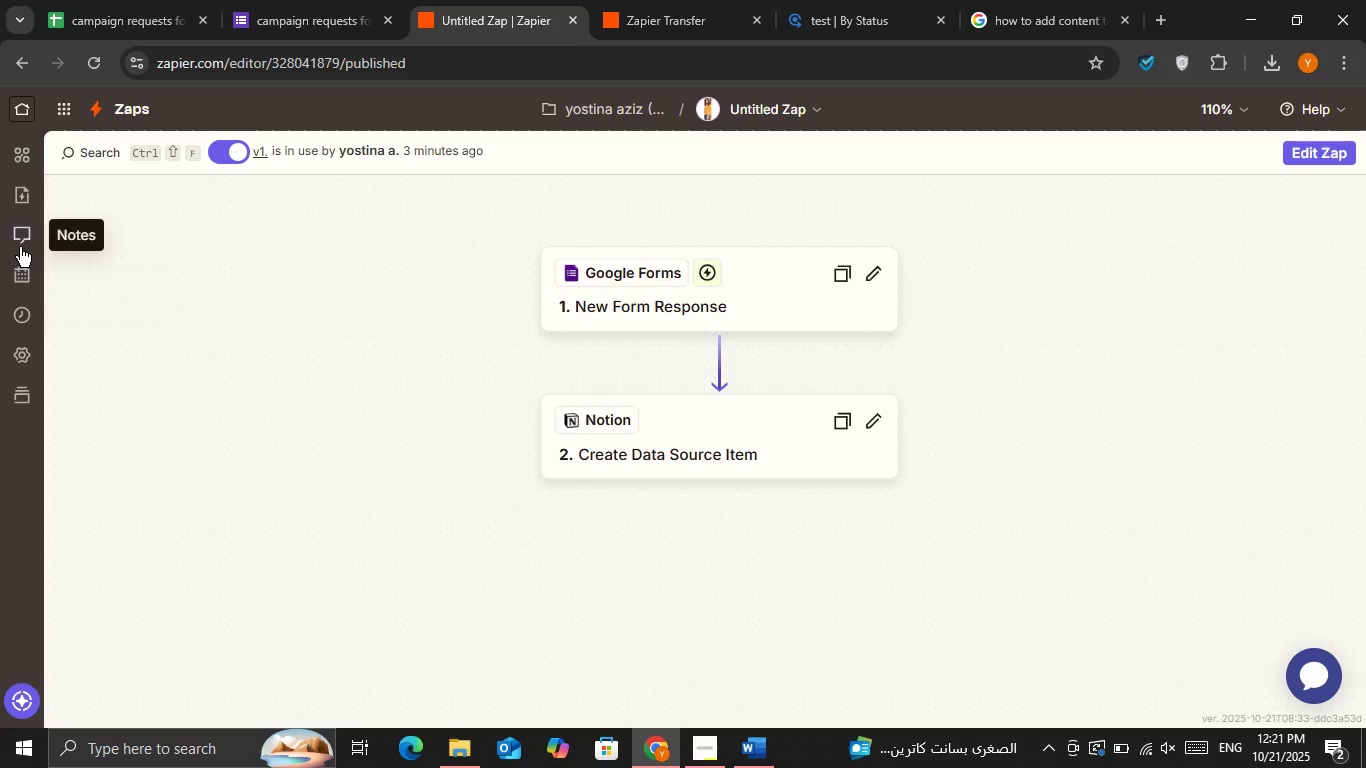 
left_click([20, 247])
 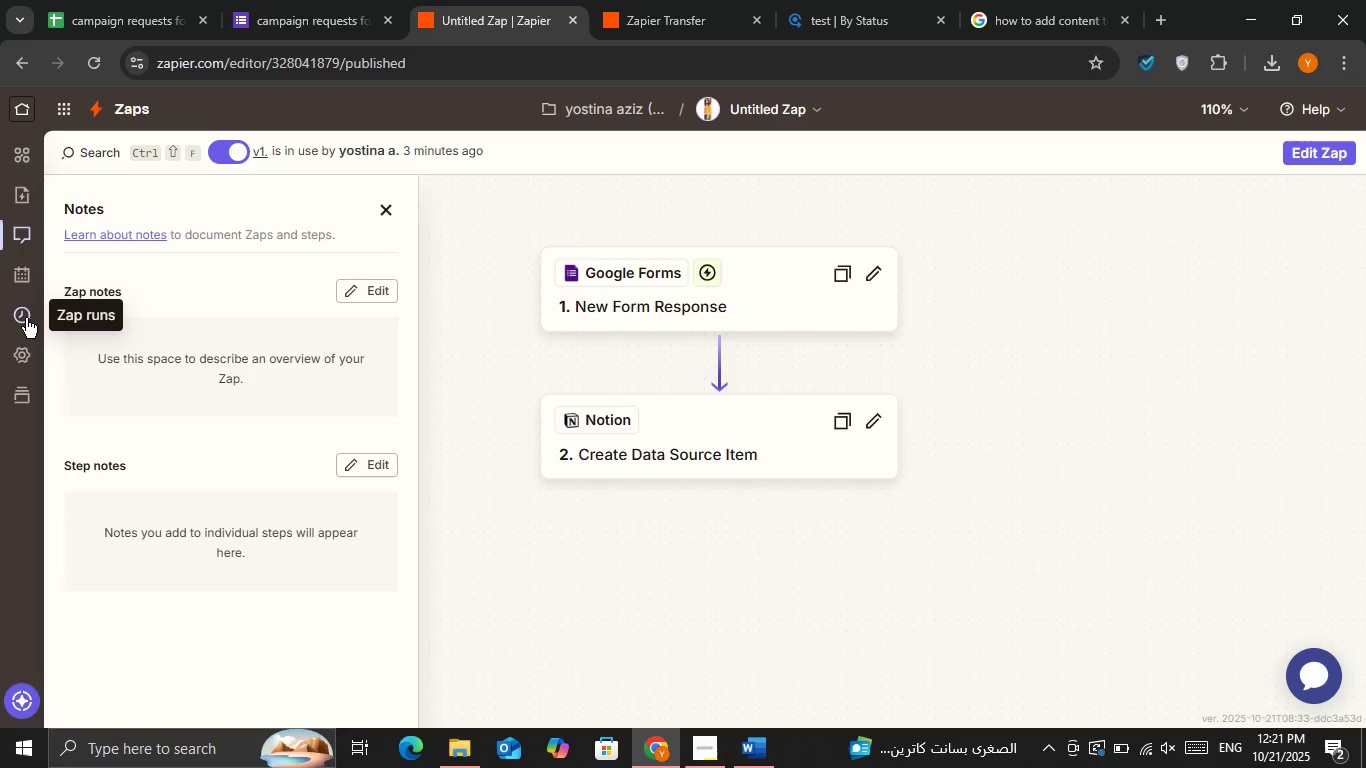 
left_click([26, 318])
 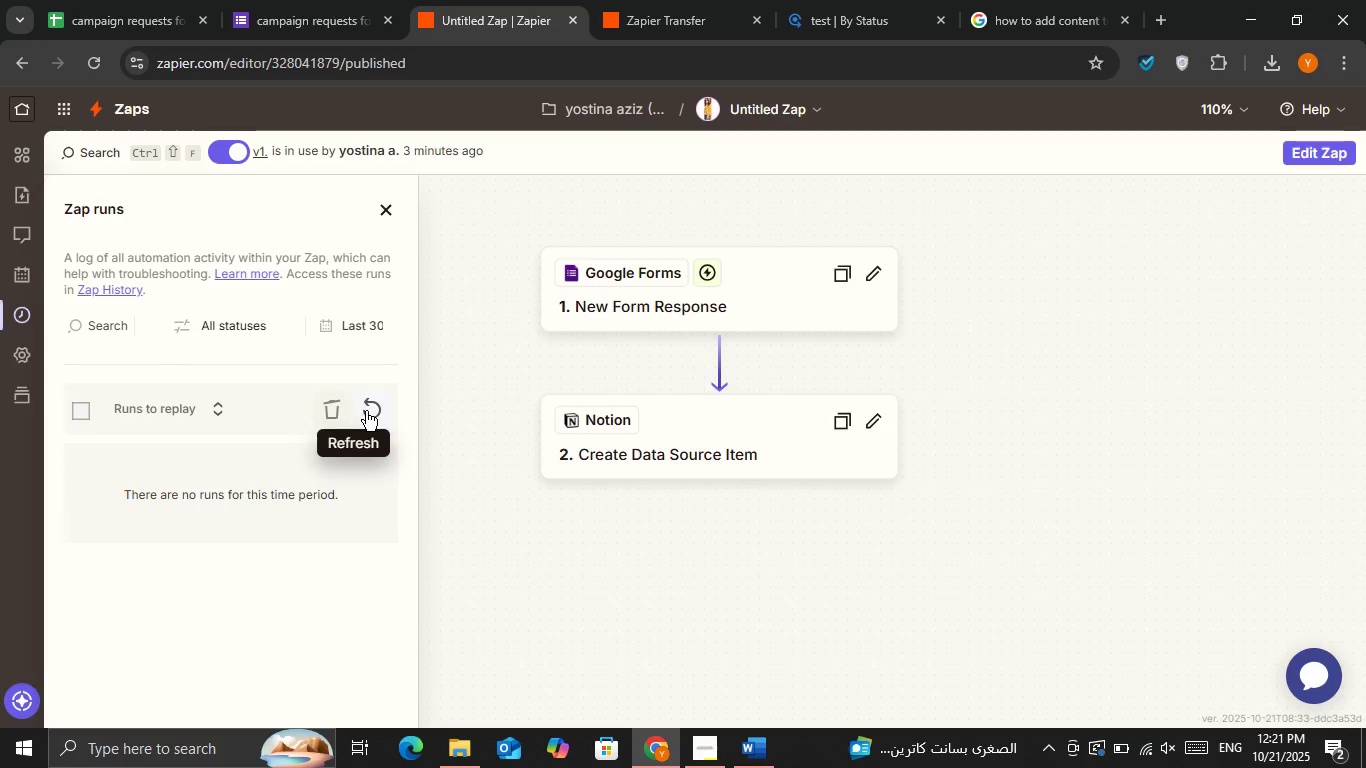 
left_click([370, 411])
 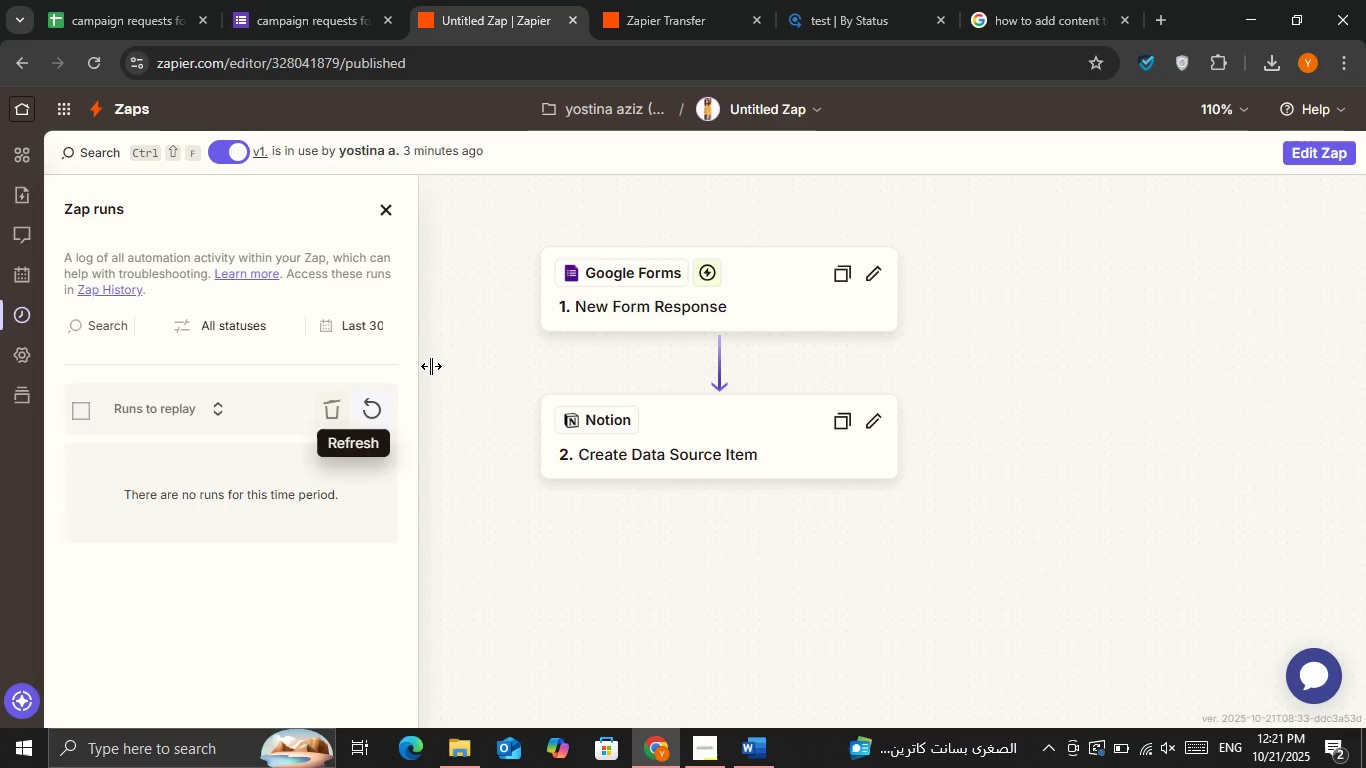 
left_click([339, 33])
 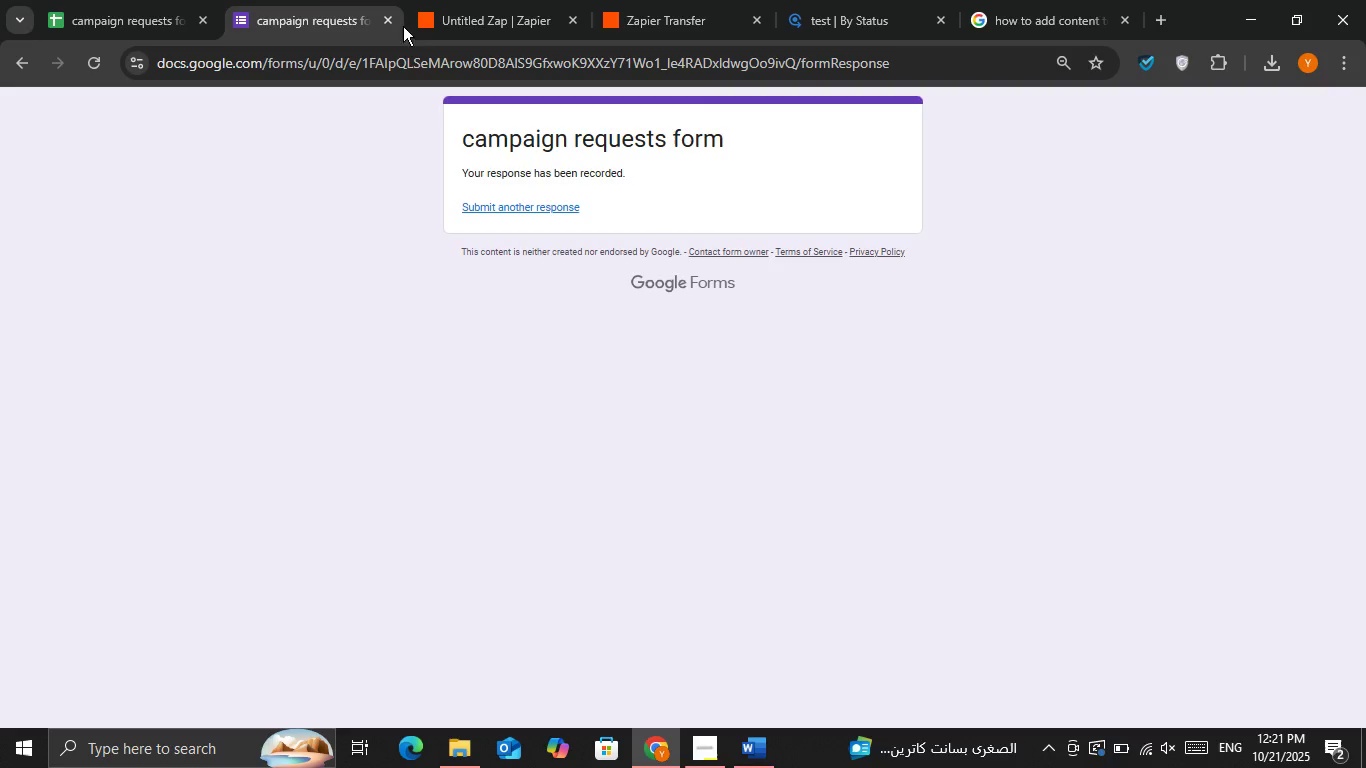 
double_click([452, 26])
 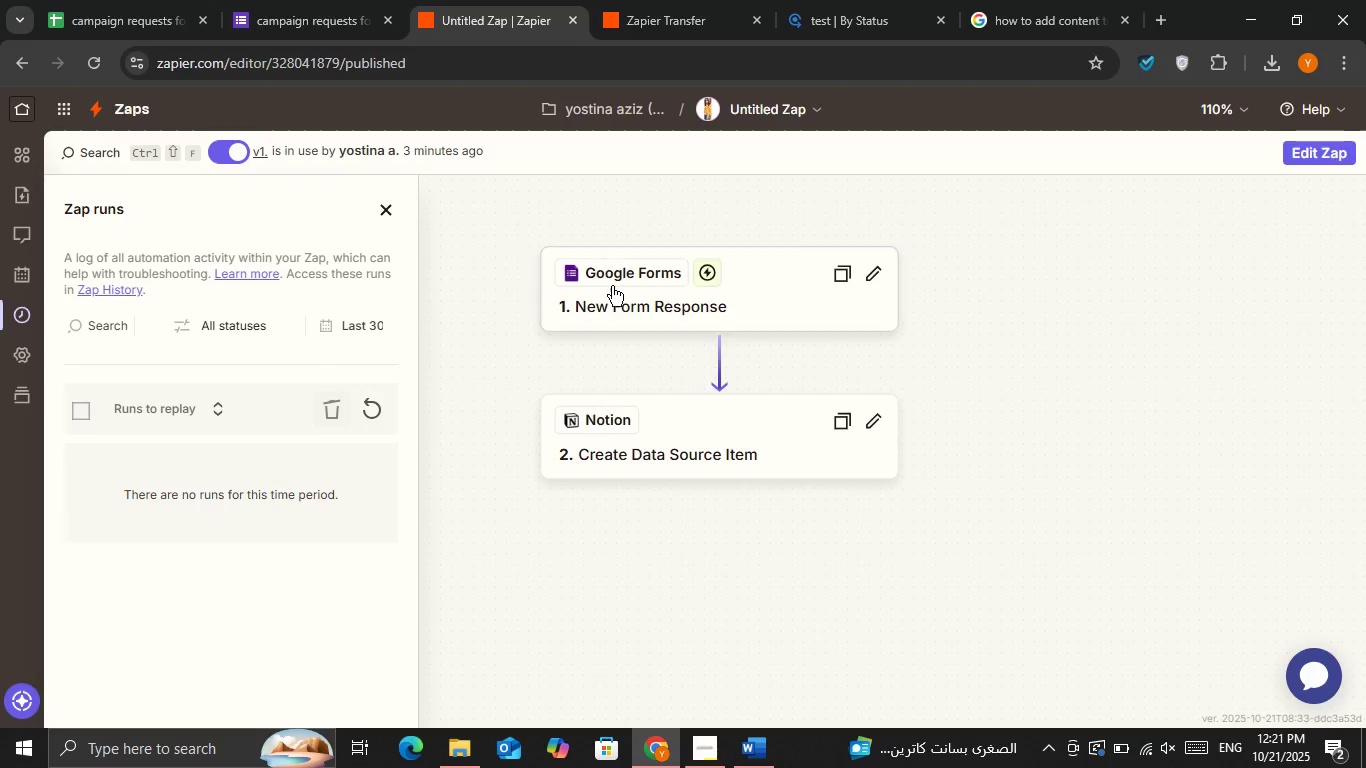 
left_click([613, 290])
 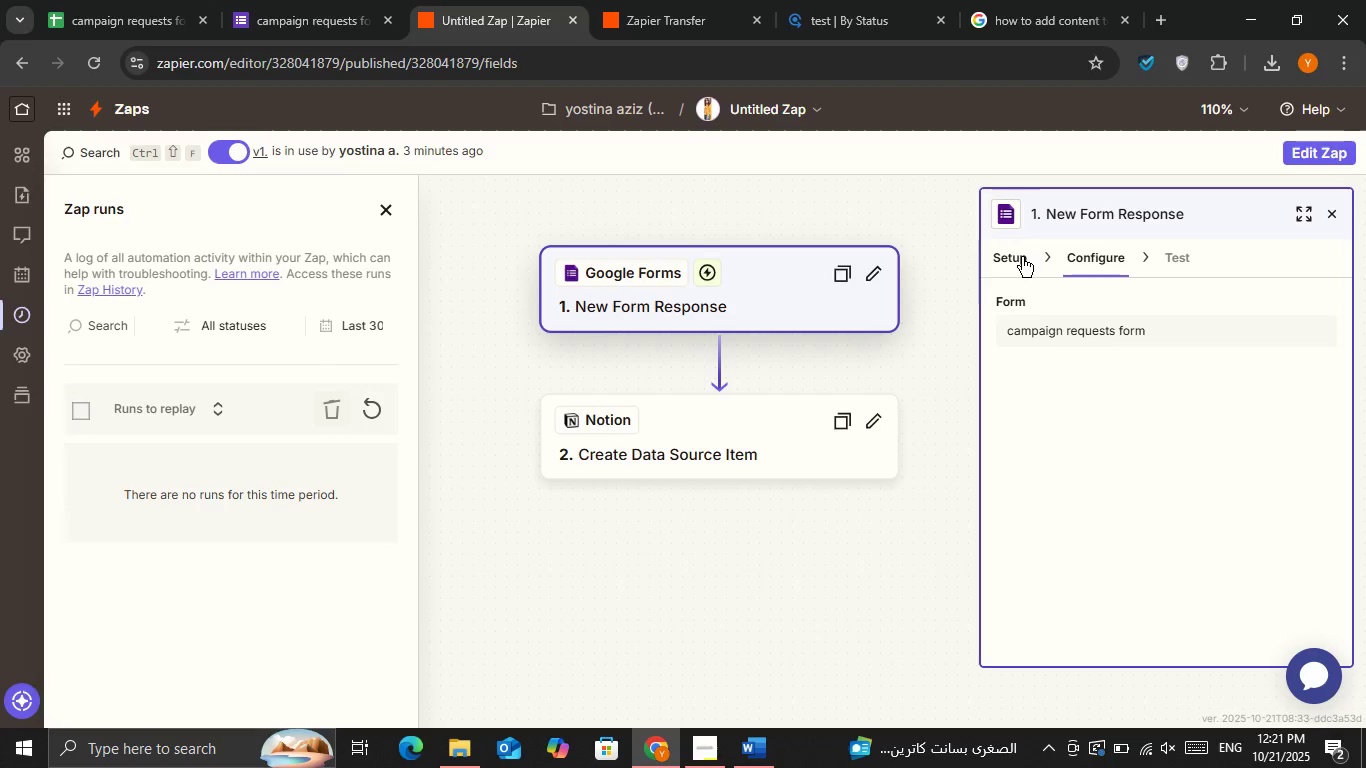 
left_click([1094, 261])
 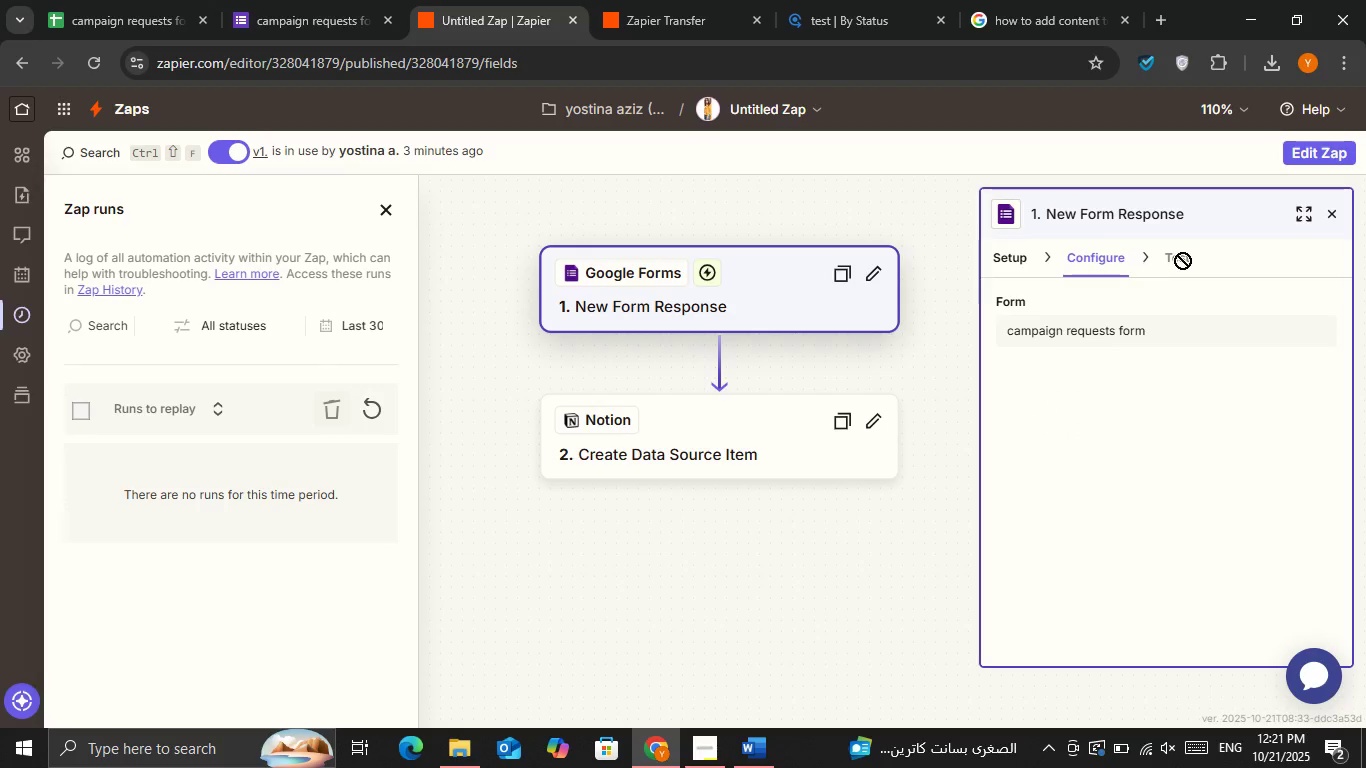 
left_click([1182, 260])
 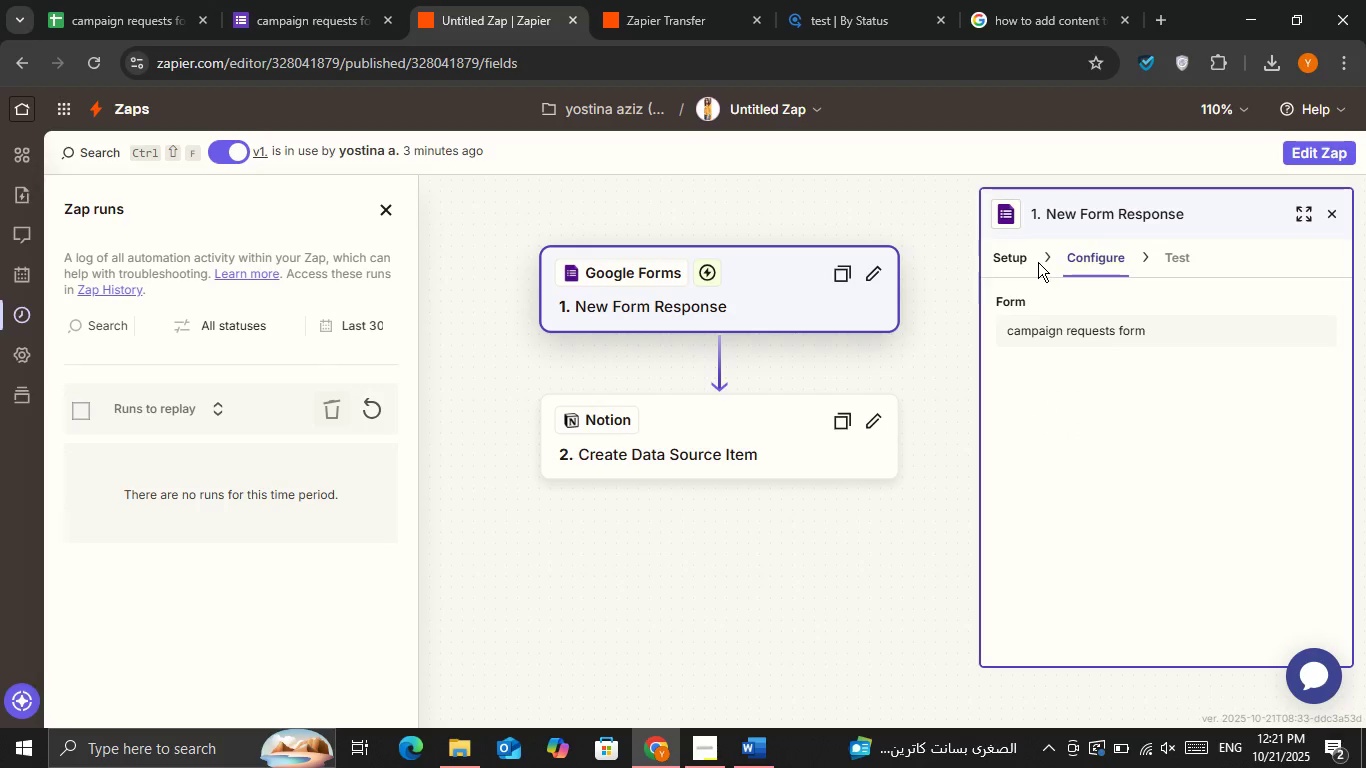 
left_click([1035, 263])
 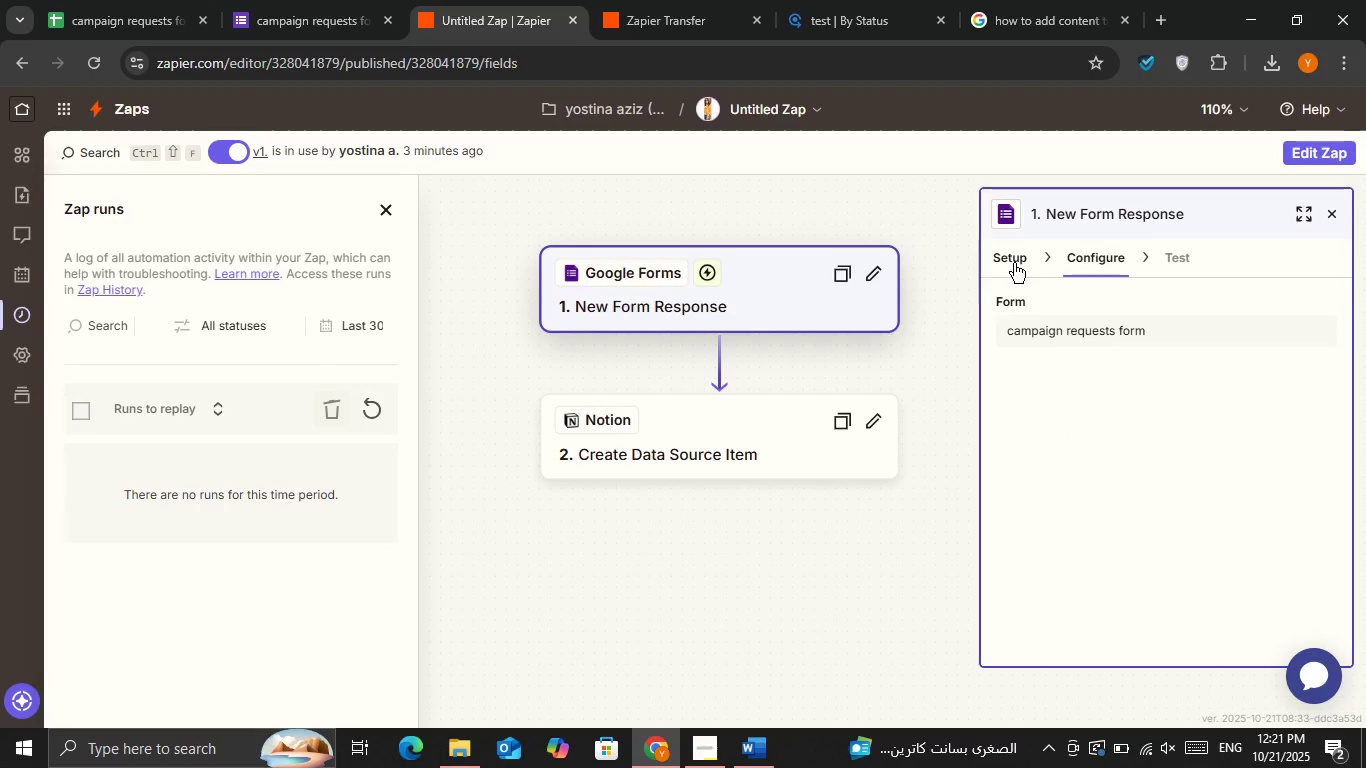 
left_click([1014, 263])
 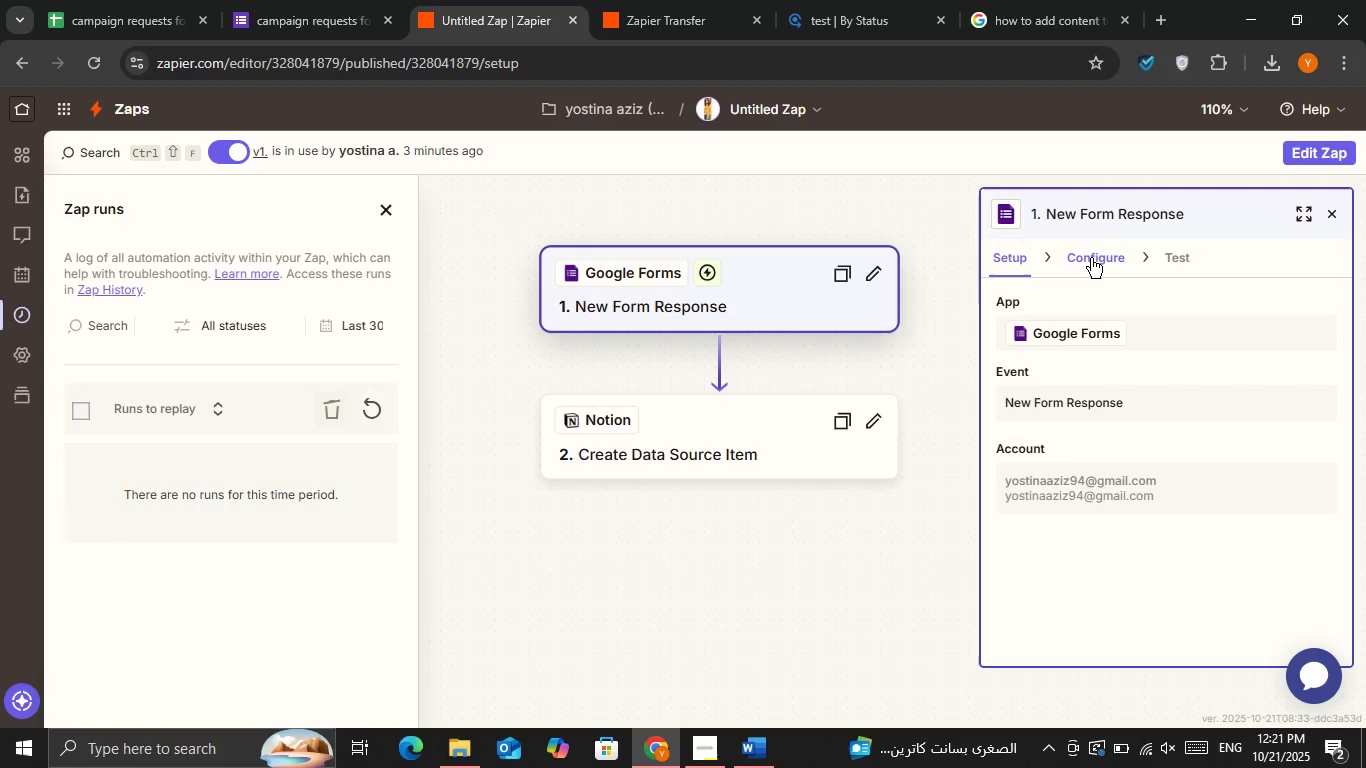 
left_click([1091, 258])
 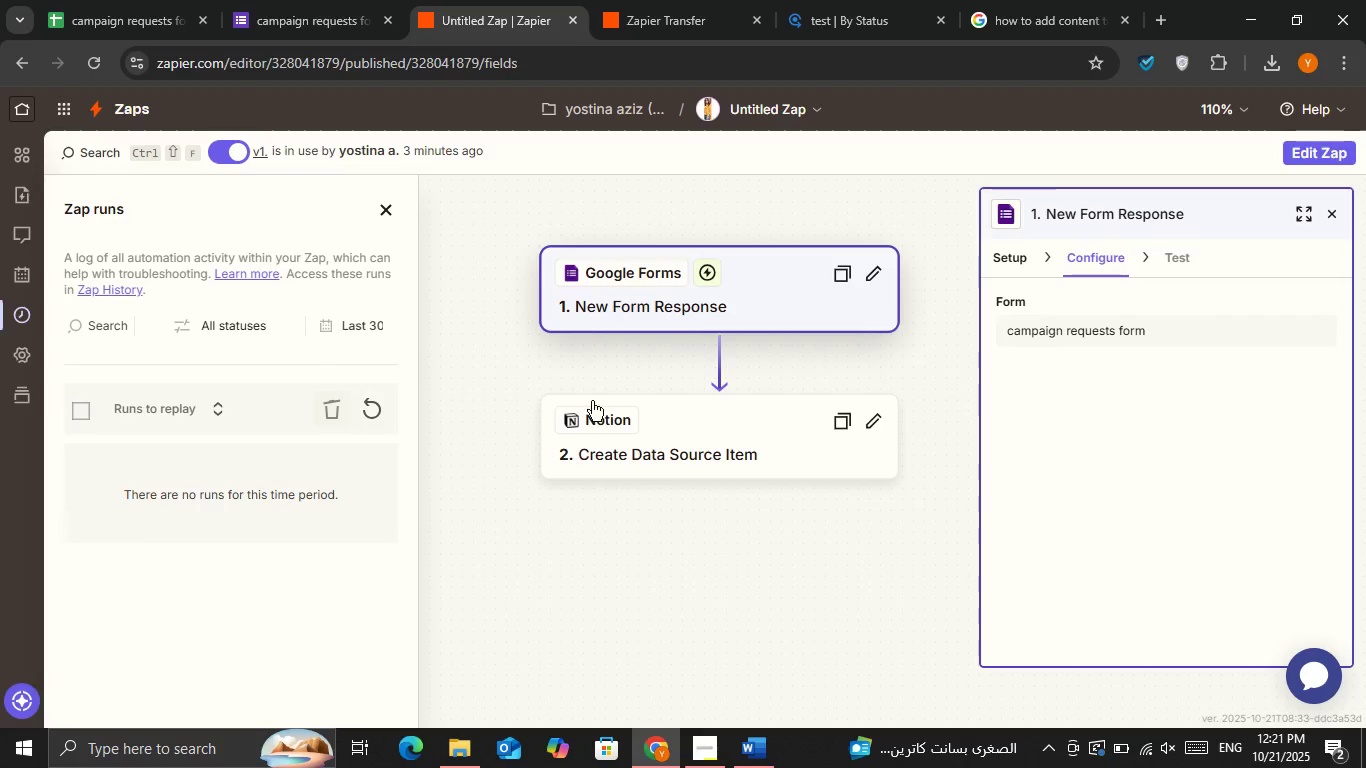 
left_click([460, 409])
 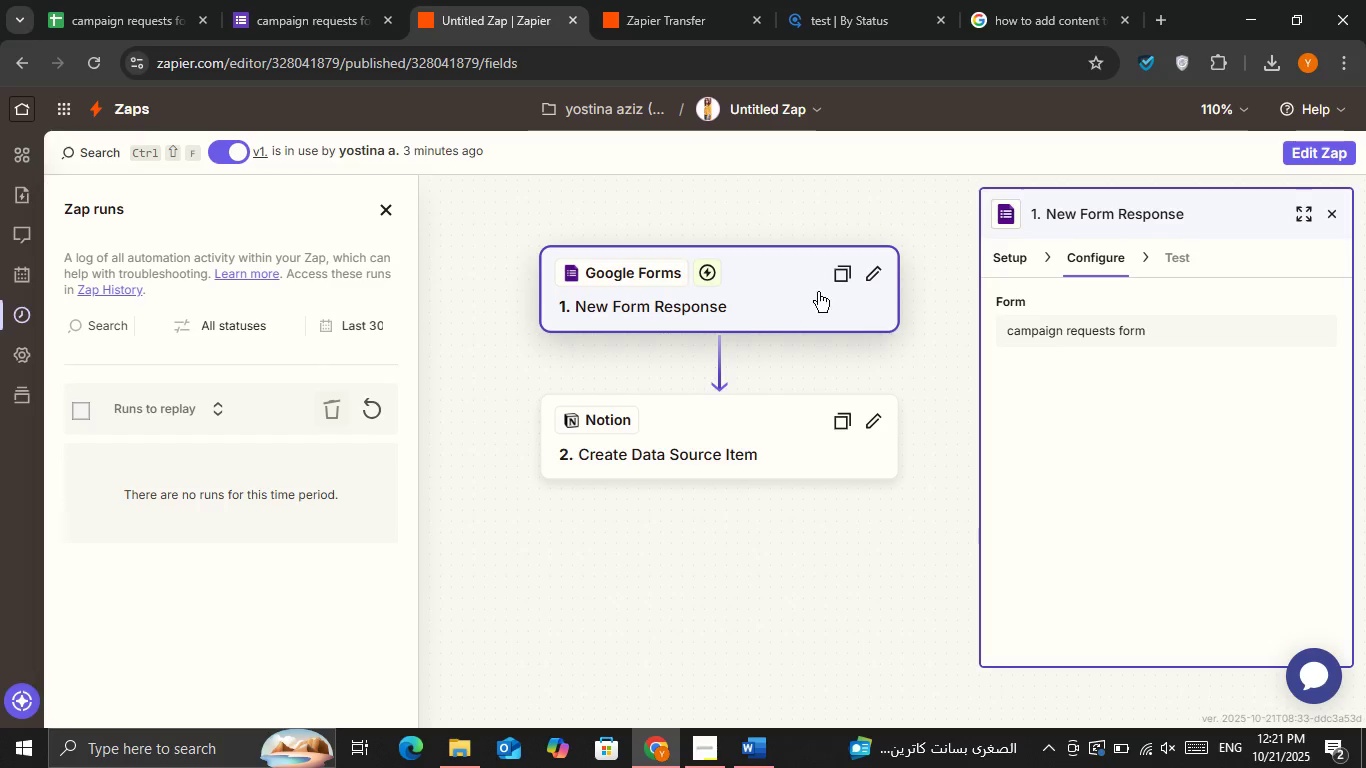 
left_click([859, 276])
 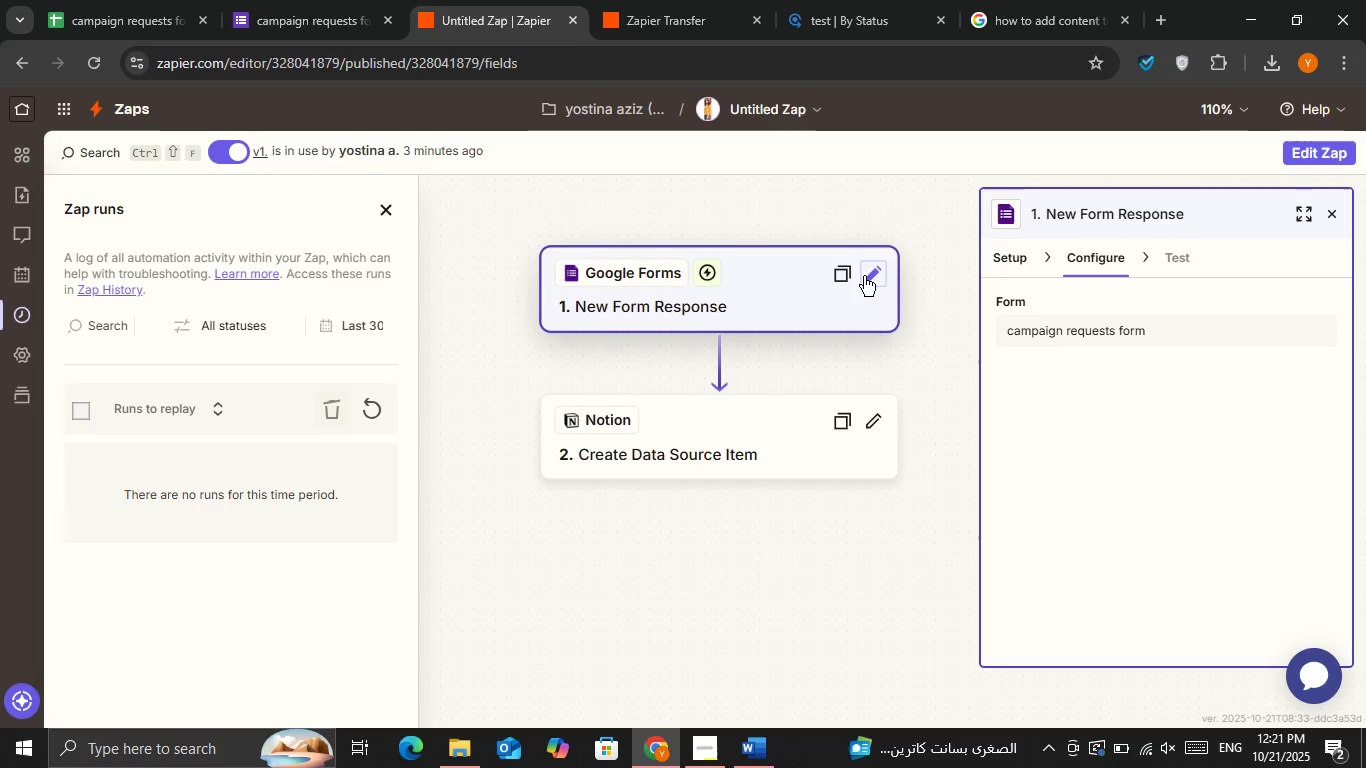 
double_click([864, 276])
 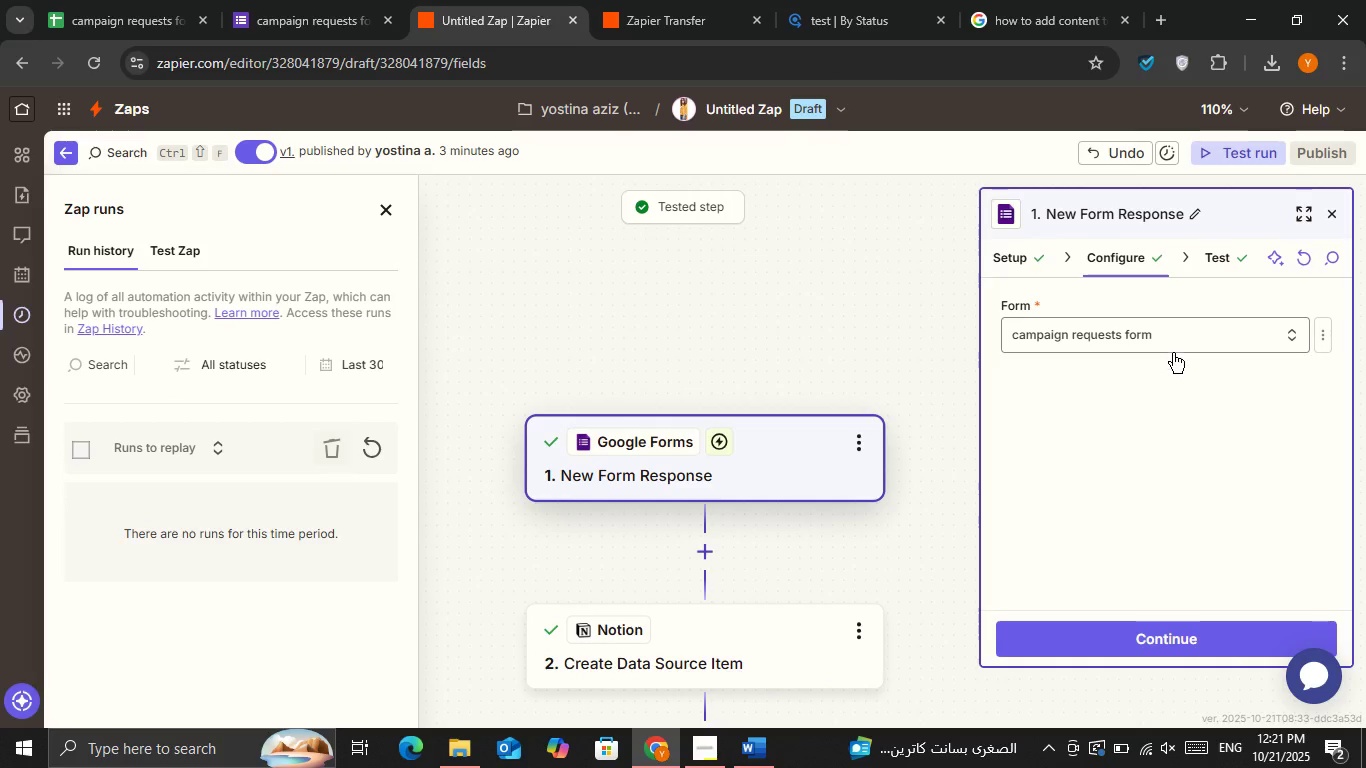 
left_click([1327, 211])
 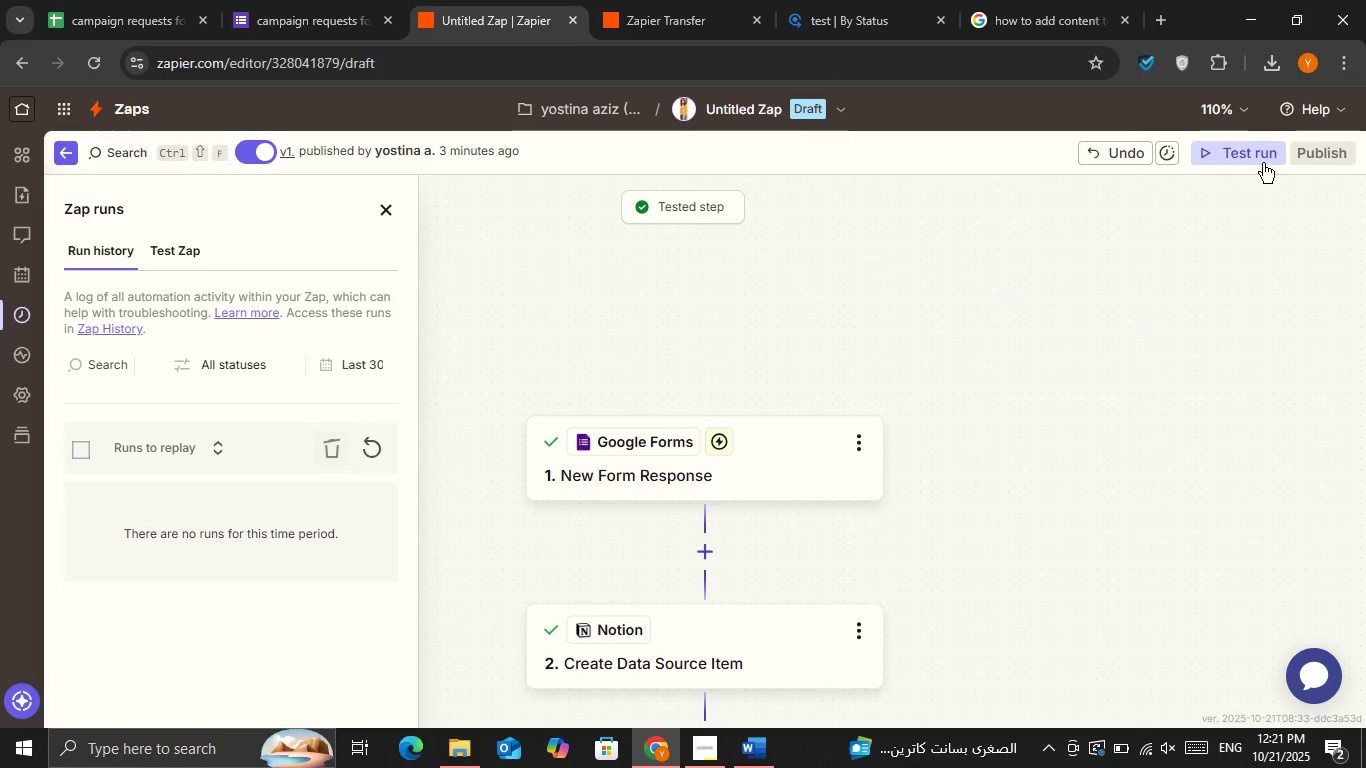 
double_click([1263, 163])
 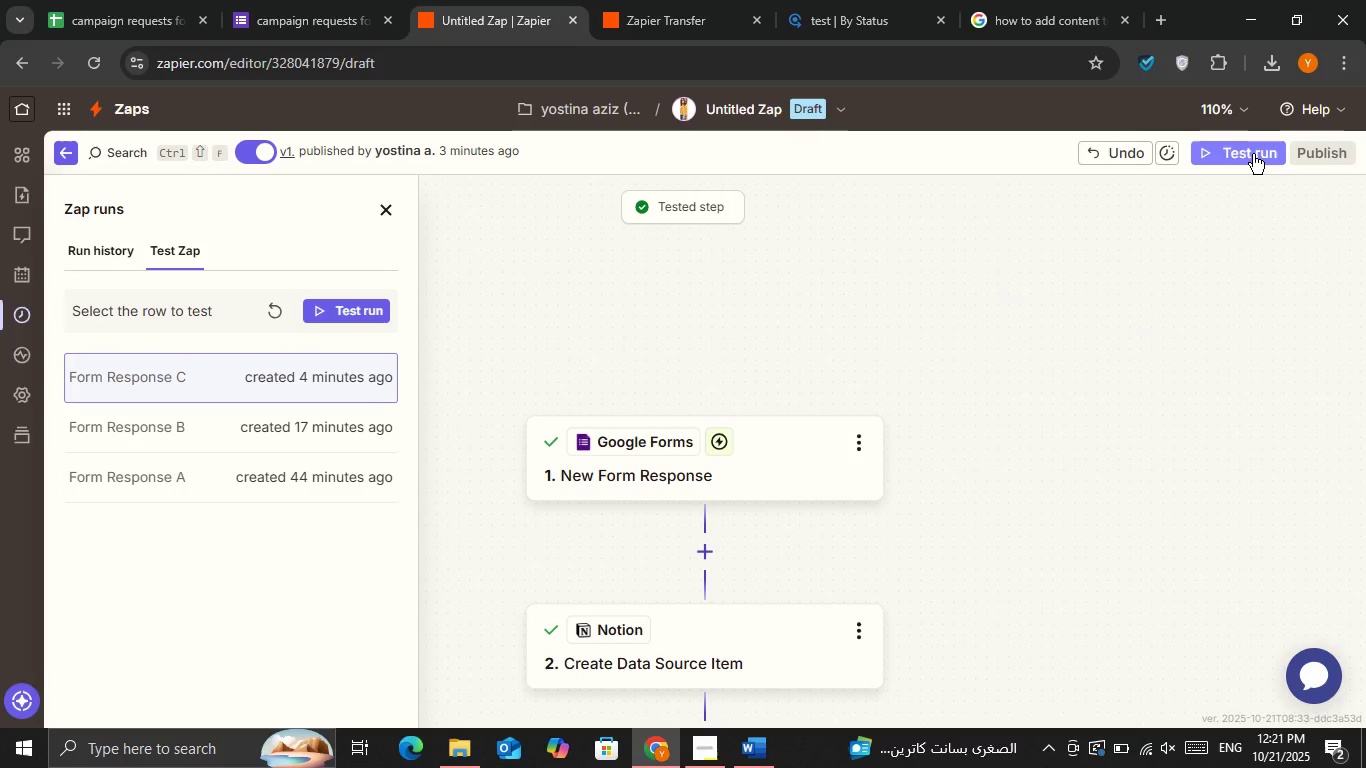 
left_click([1253, 154])
 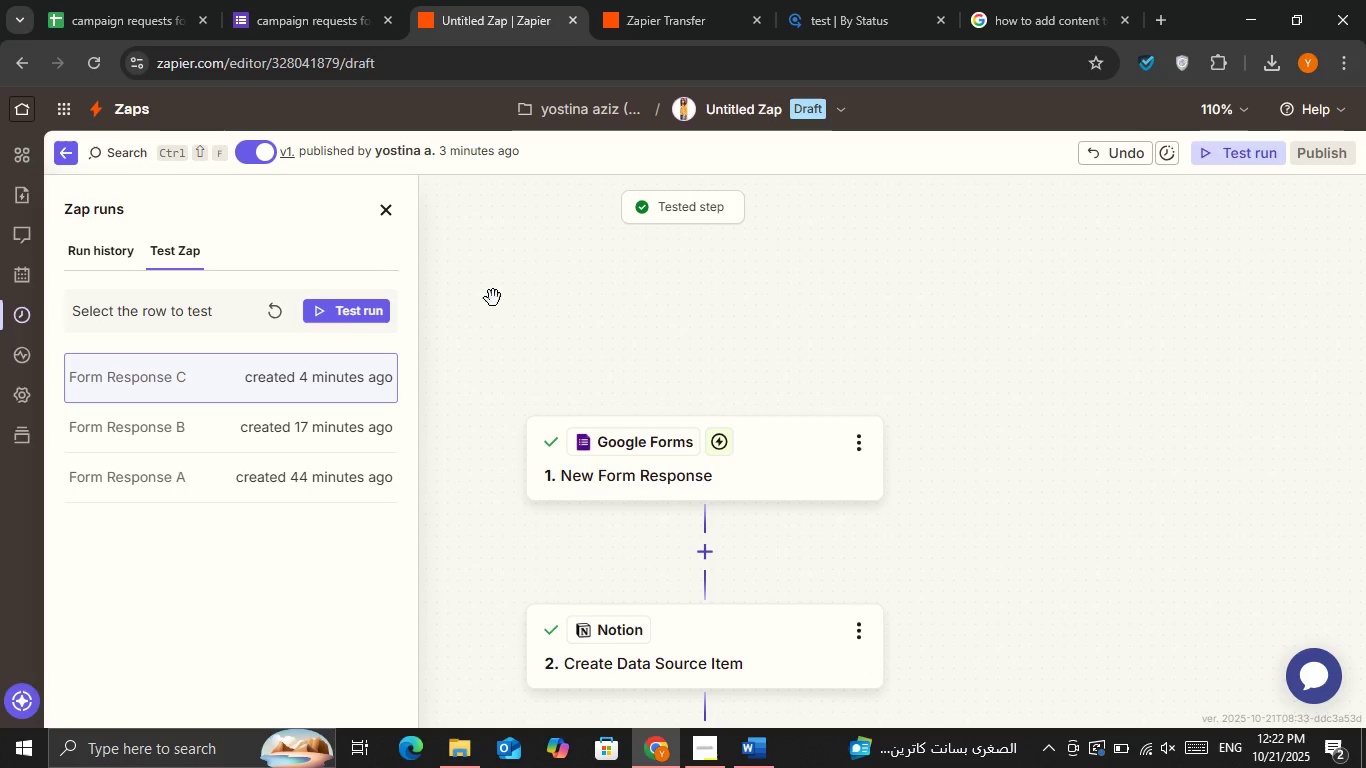 
left_click([276, 308])
 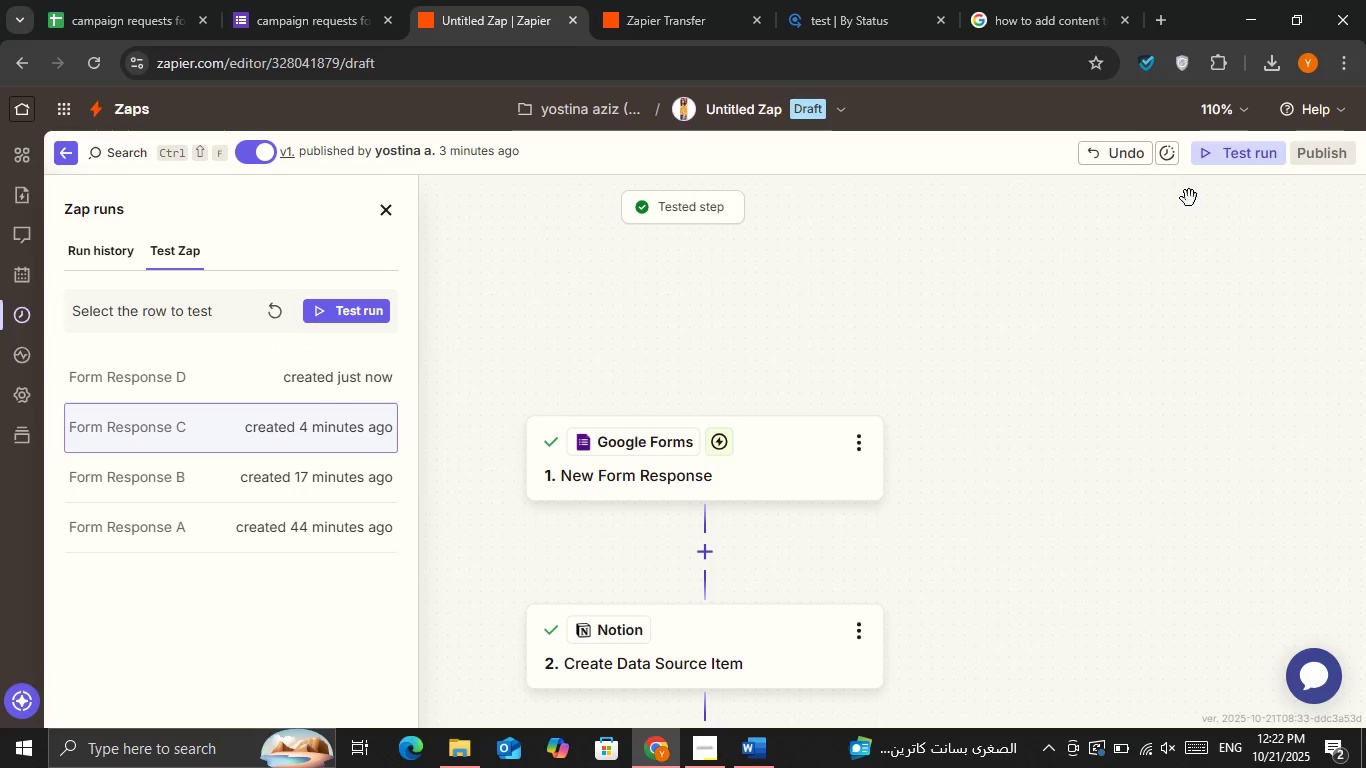 
wait(5.09)
 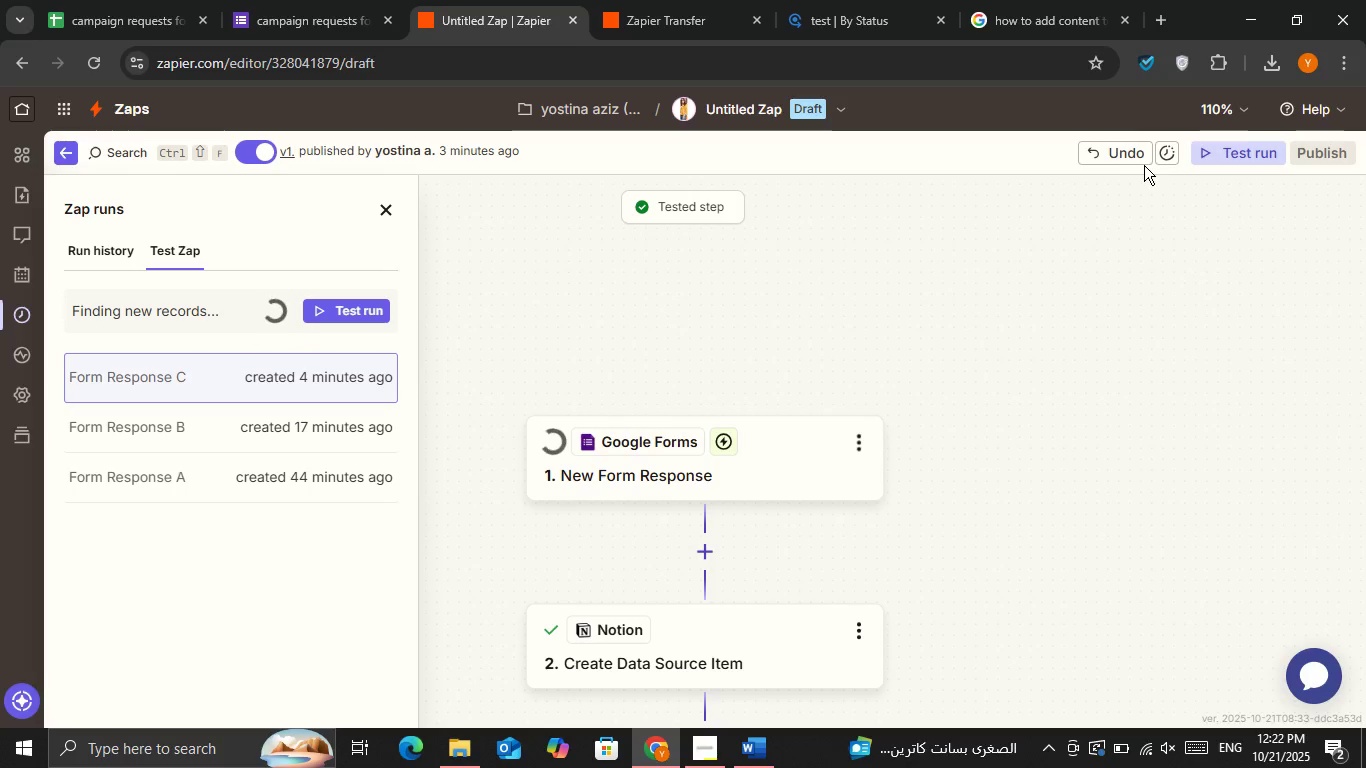 
scroll: coordinate [1177, 213], scroll_direction: down, amount: 2.0
 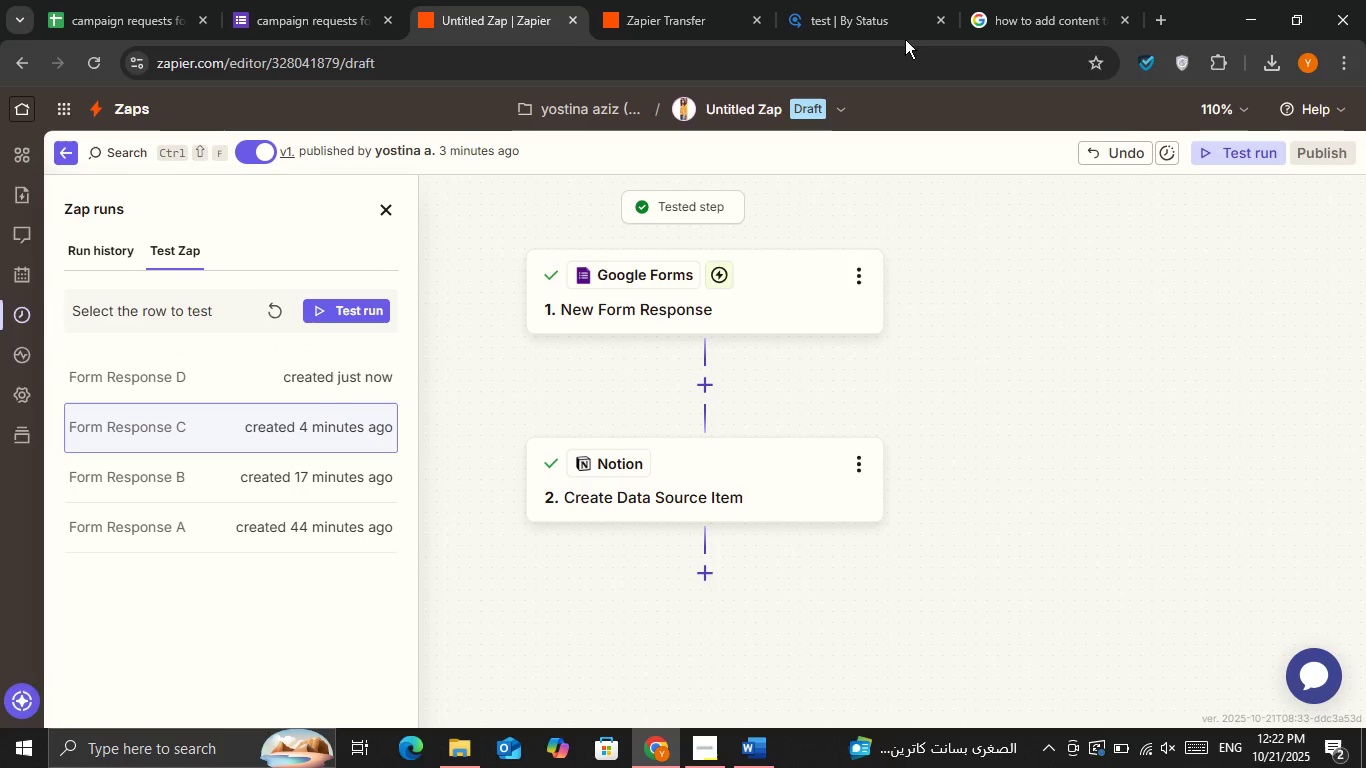 
left_click([877, 24])
 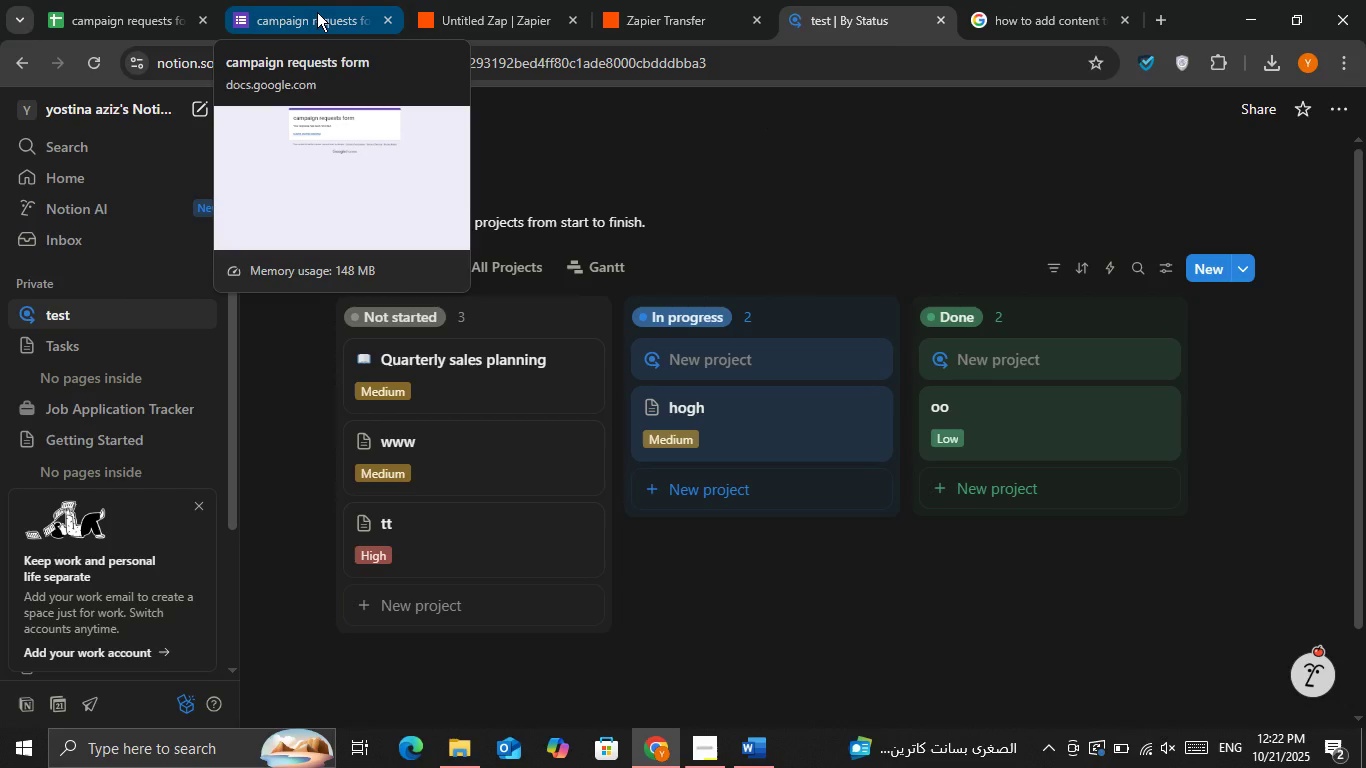 
wait(7.38)
 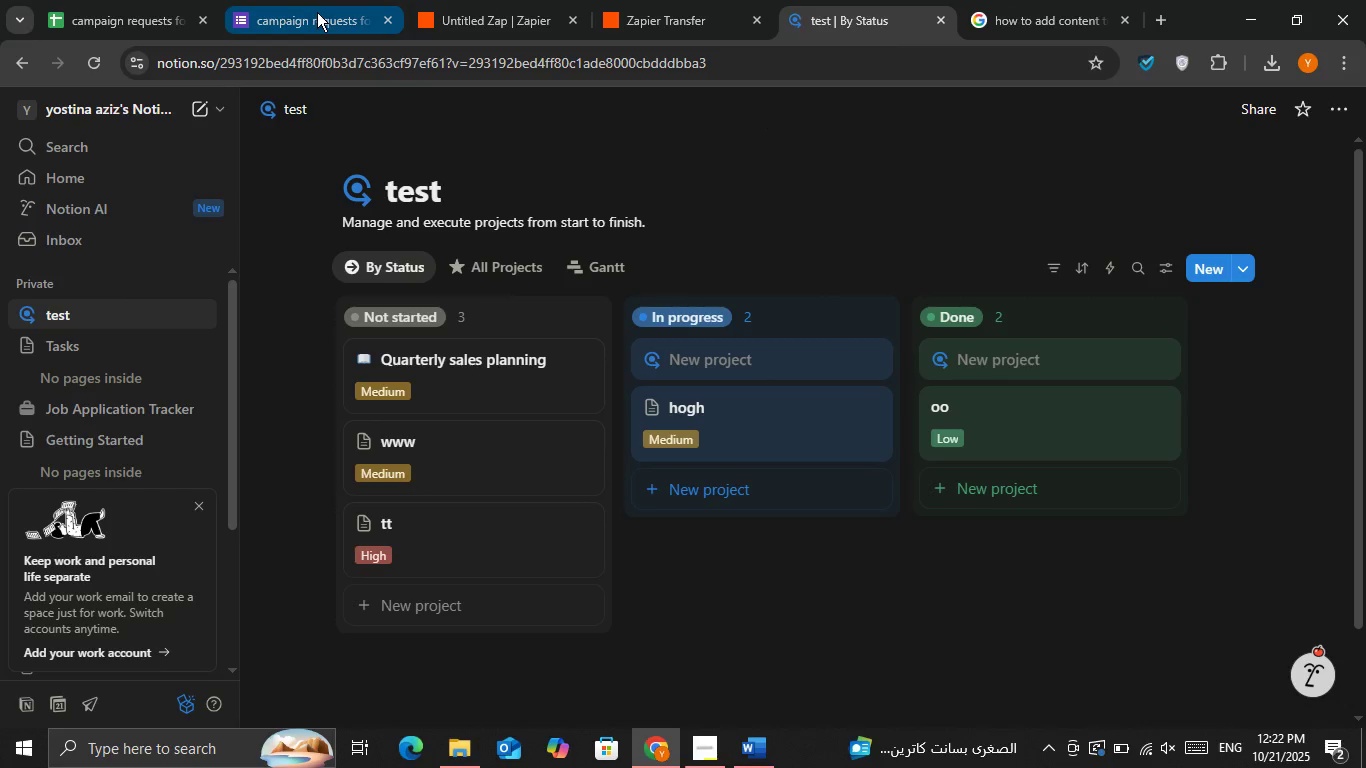 
left_click([317, 12])
 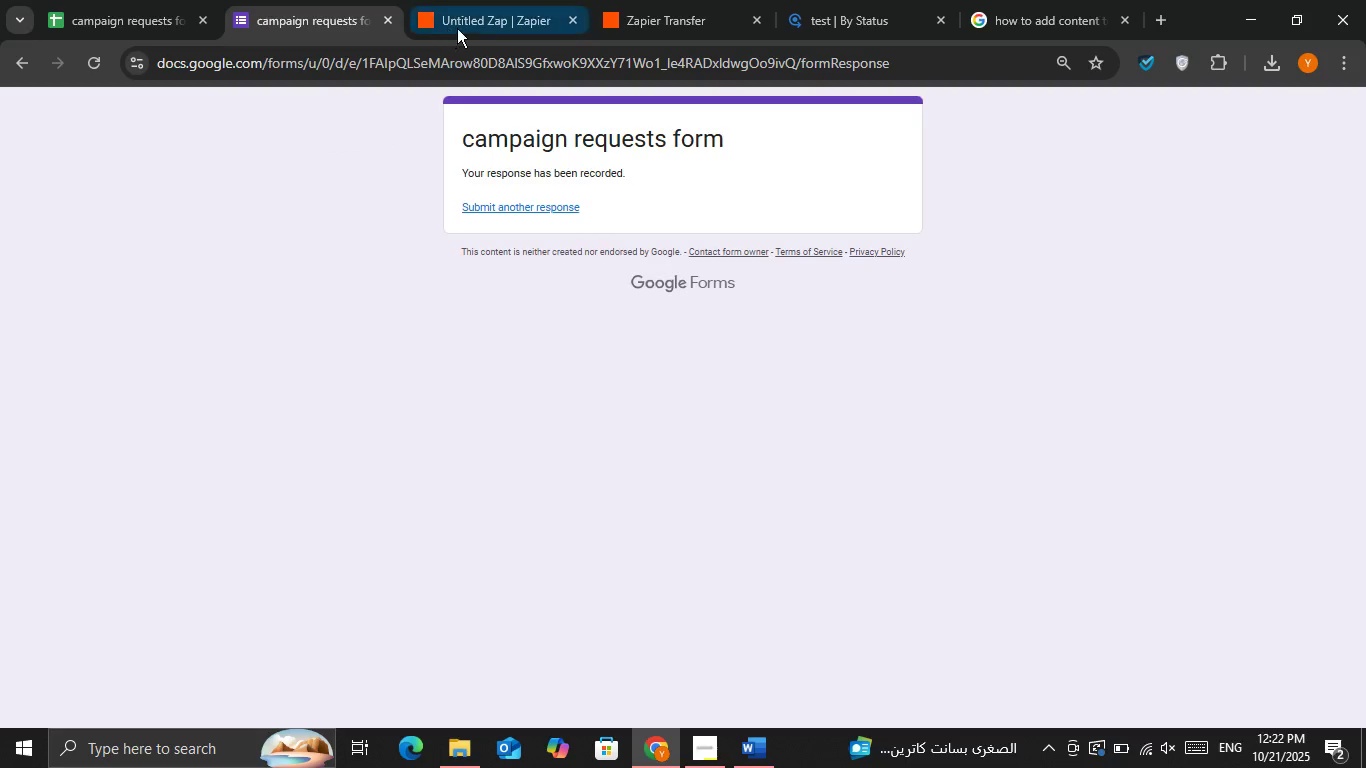 
left_click([459, 28])
 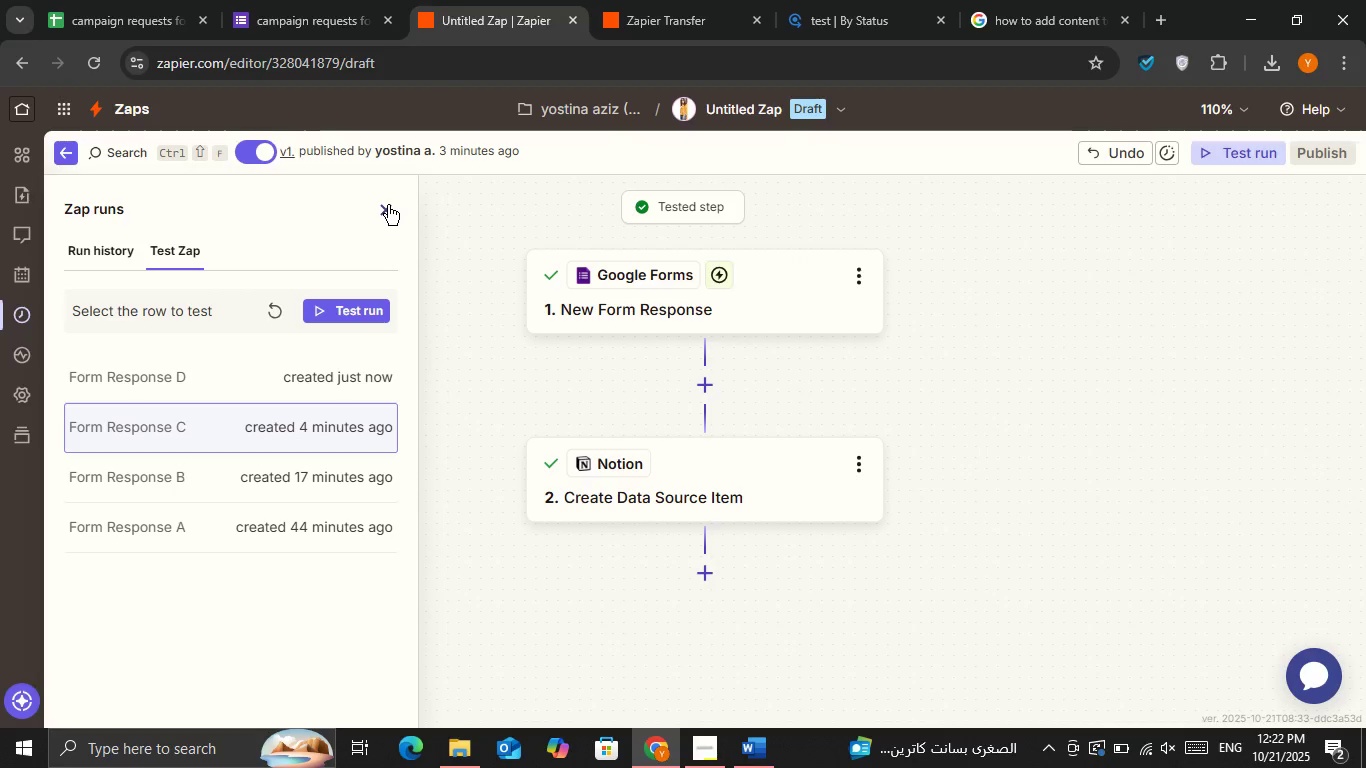 
left_click([388, 205])
 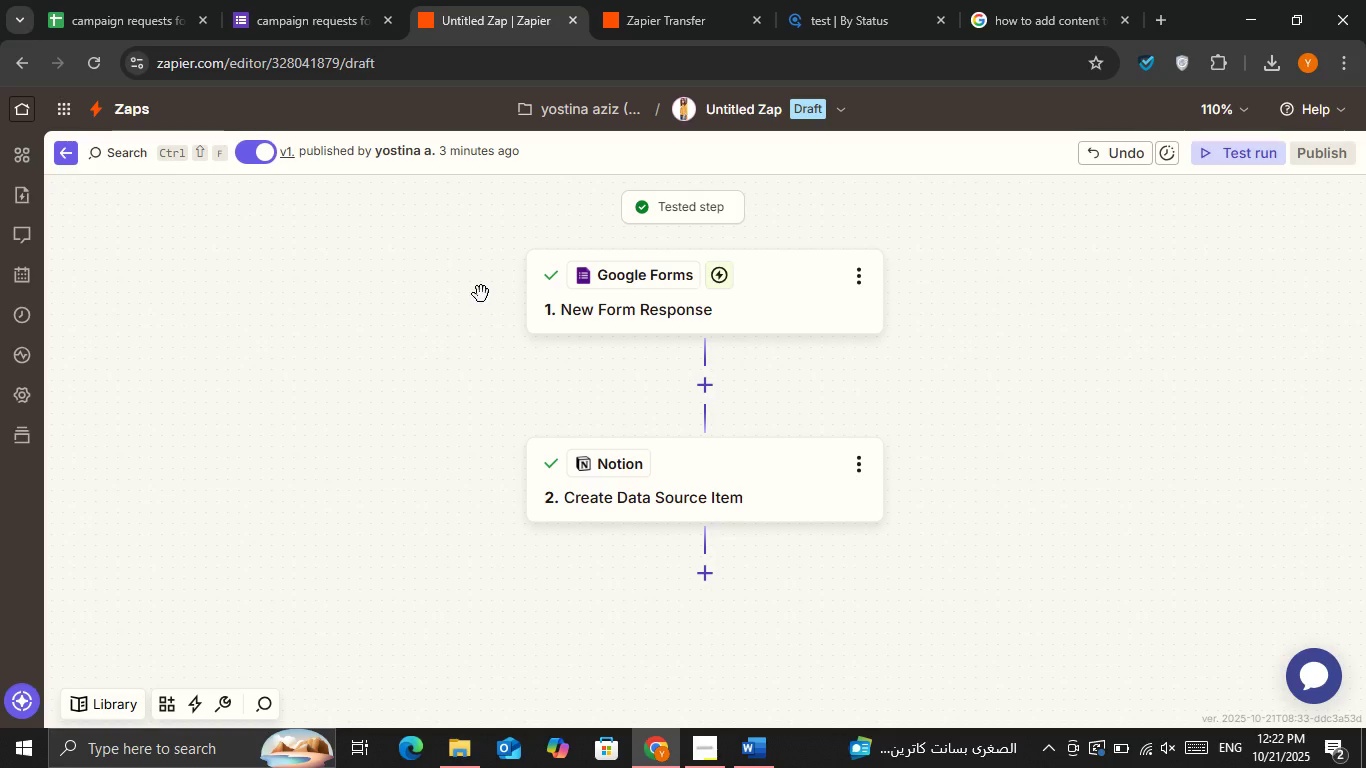 
left_click([481, 294])
 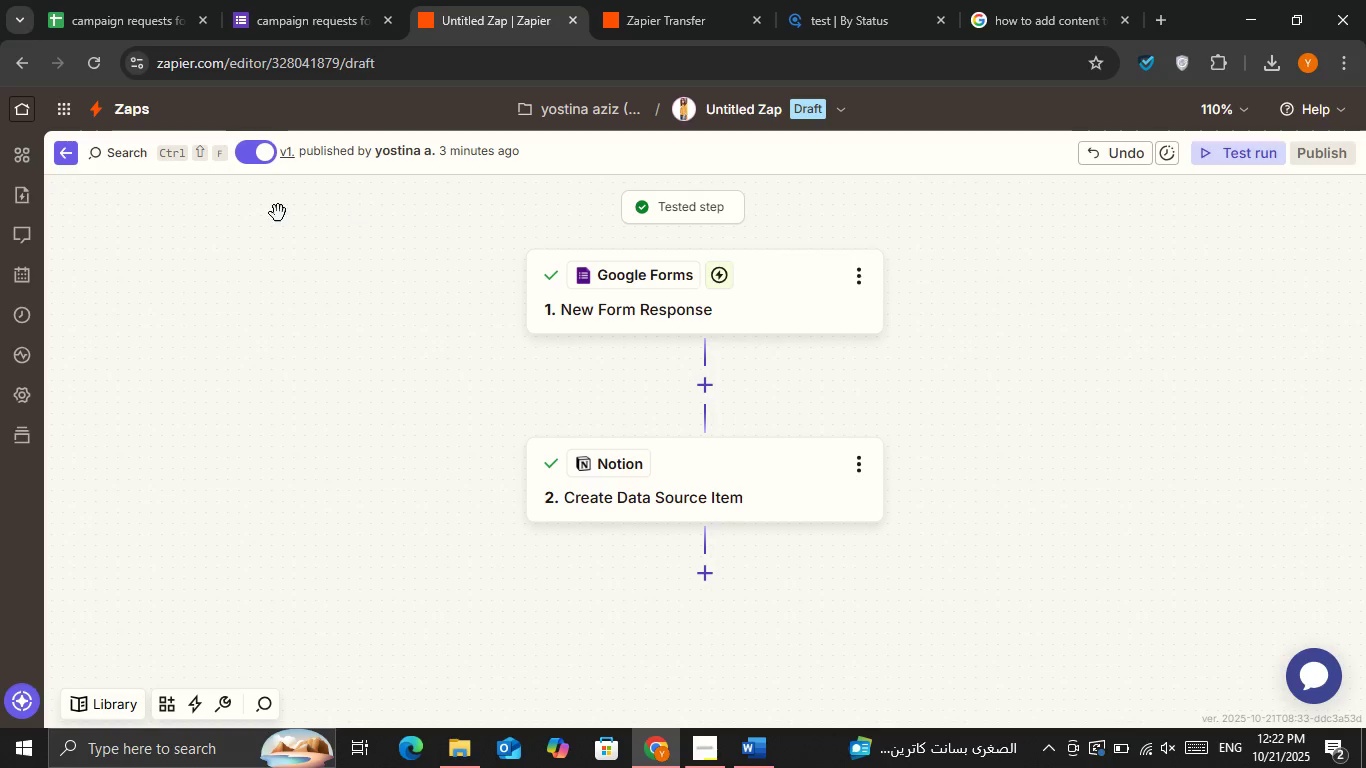 
left_click([70, 154])
 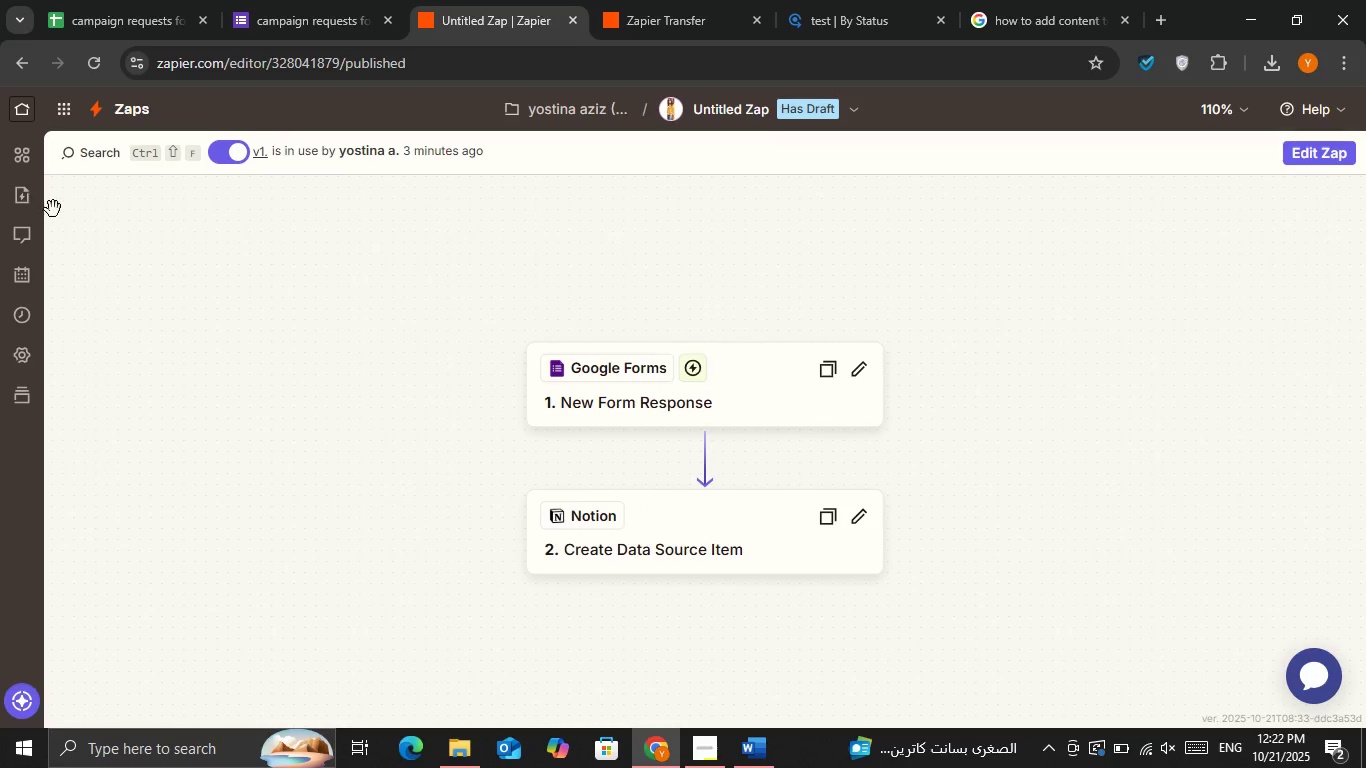 
left_click([21, 270])
 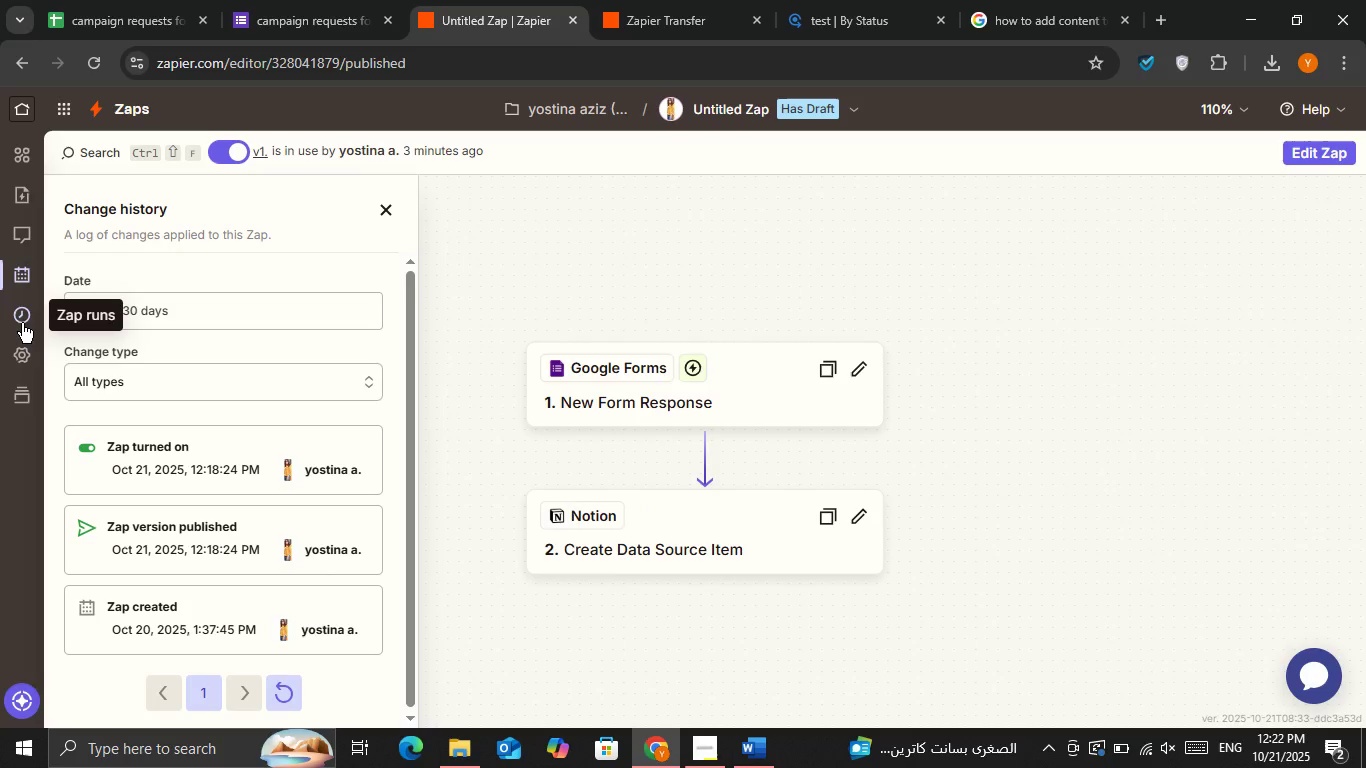 
left_click([22, 323])
 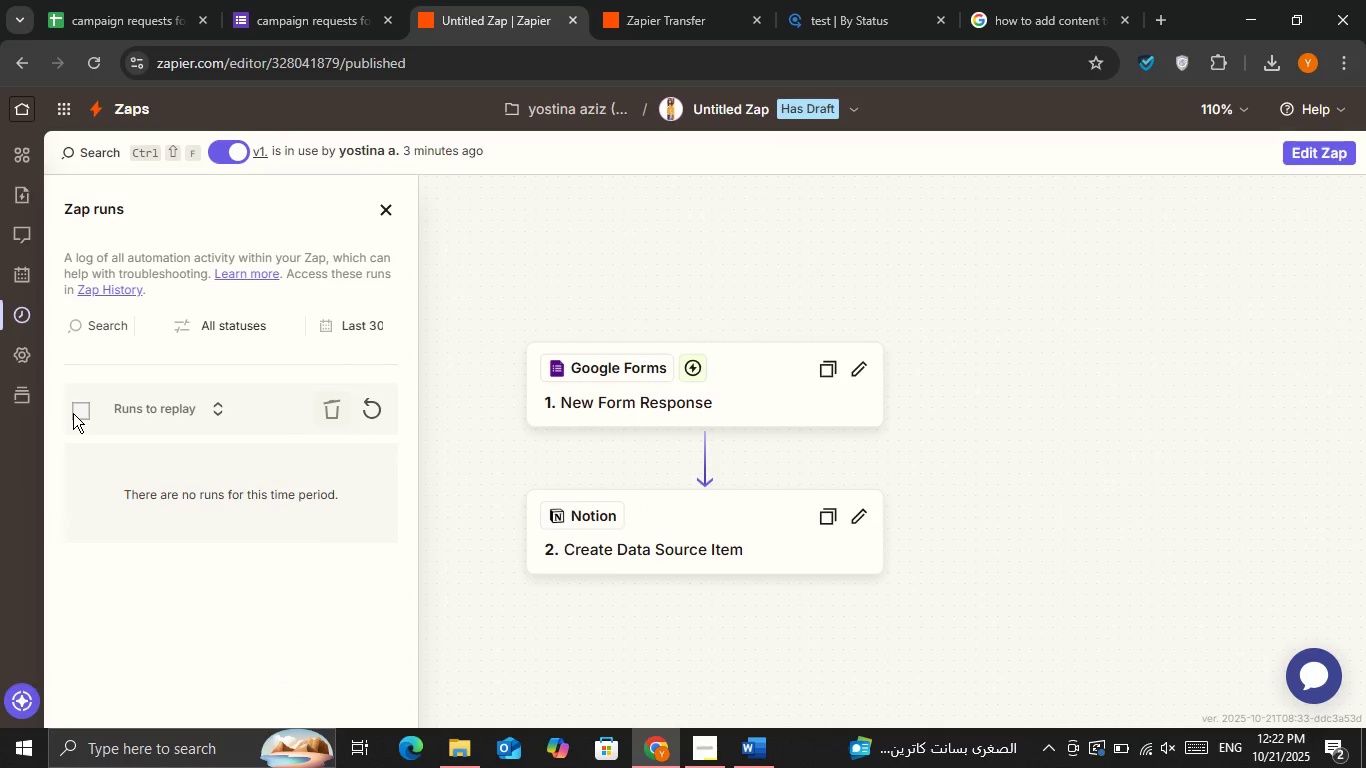 
left_click([73, 413])
 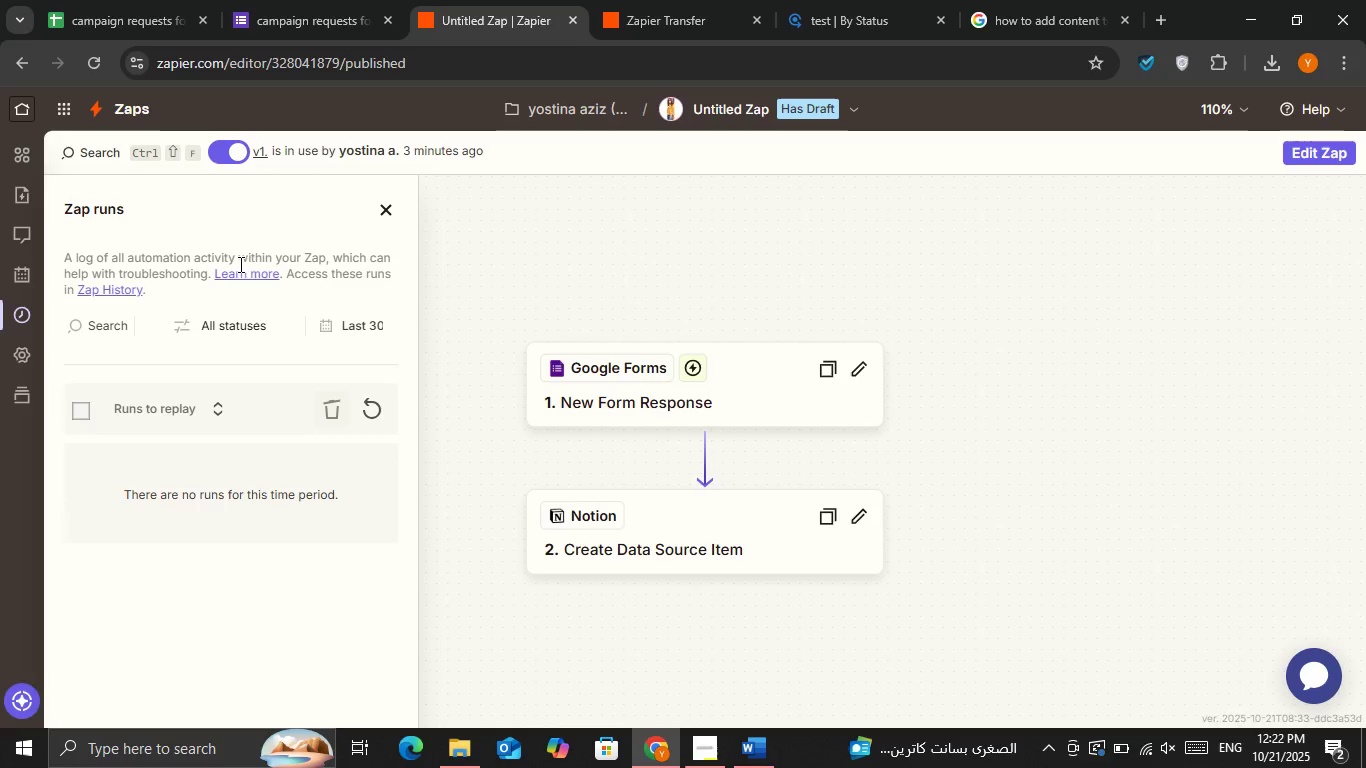 
left_click([375, 404])
 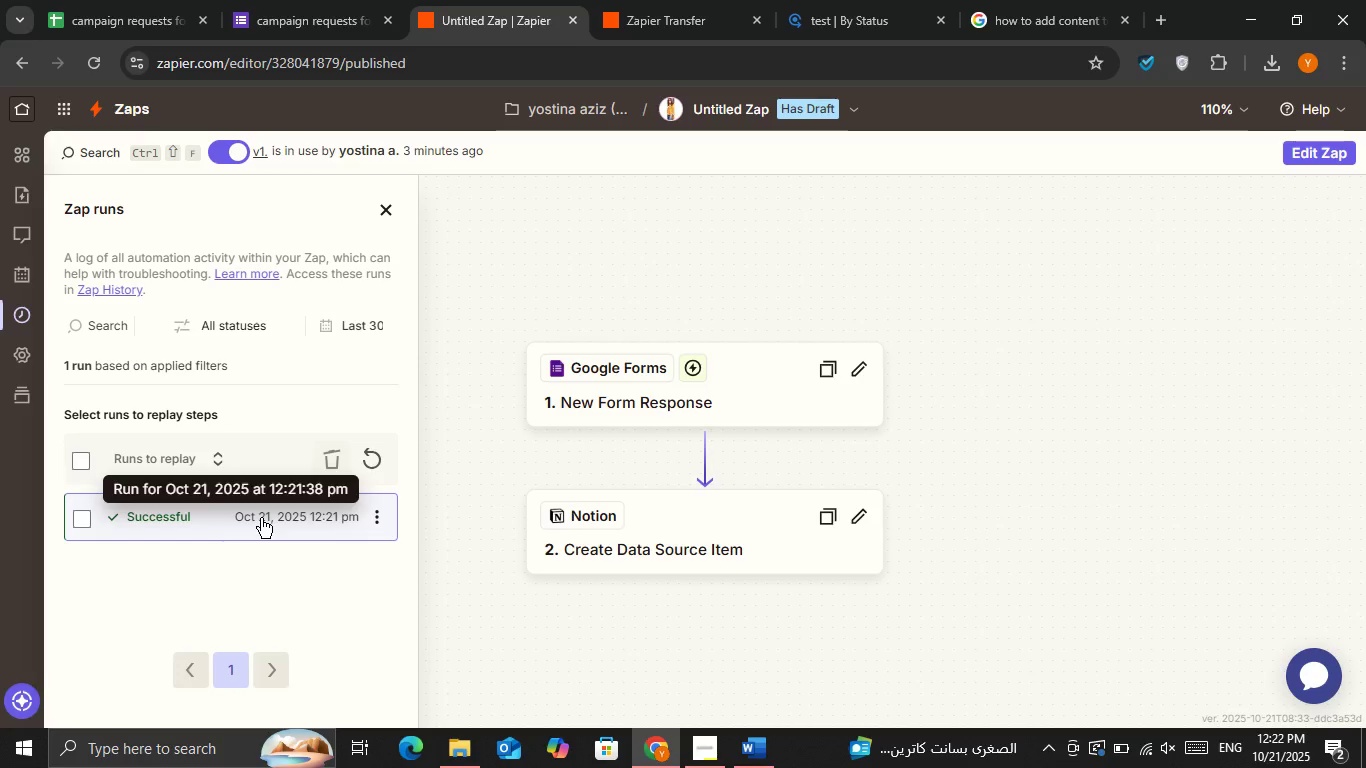 
left_click([310, 557])
 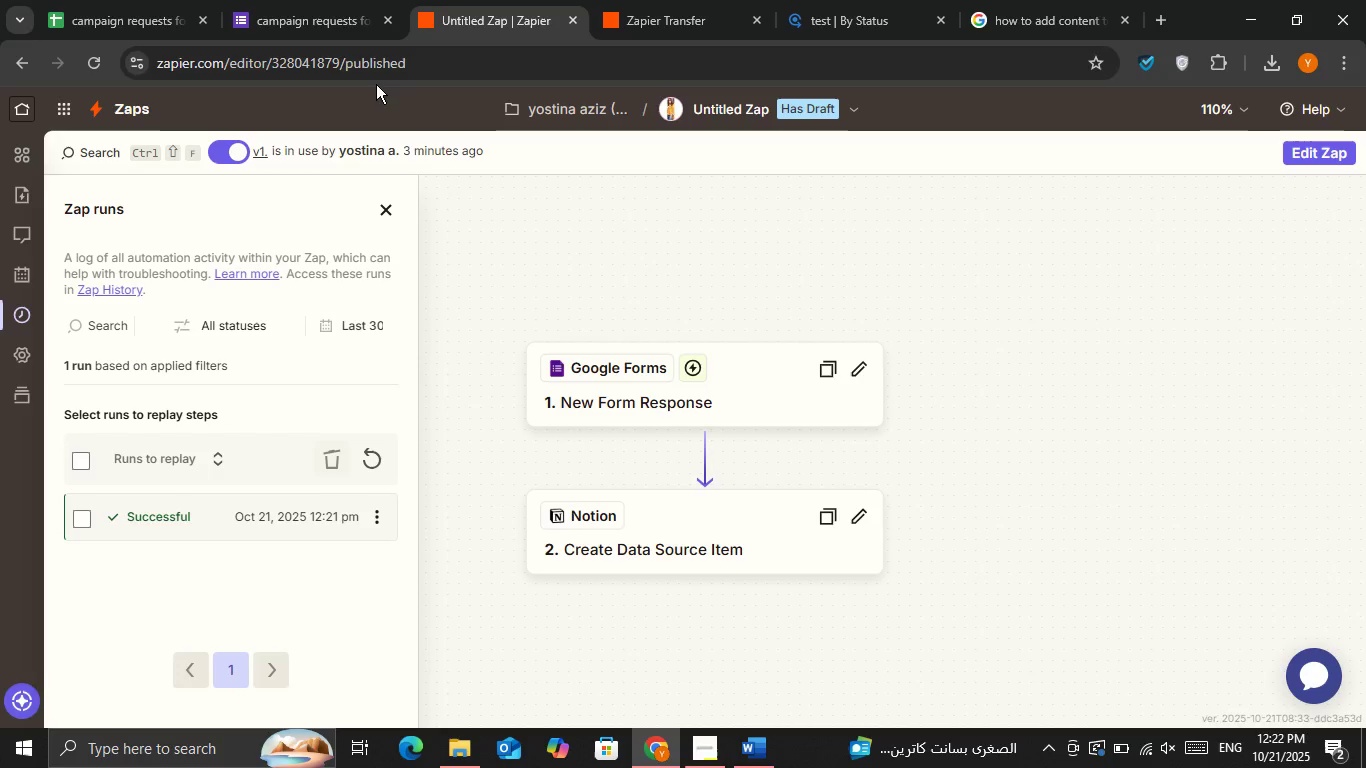 
double_click([345, 17])
 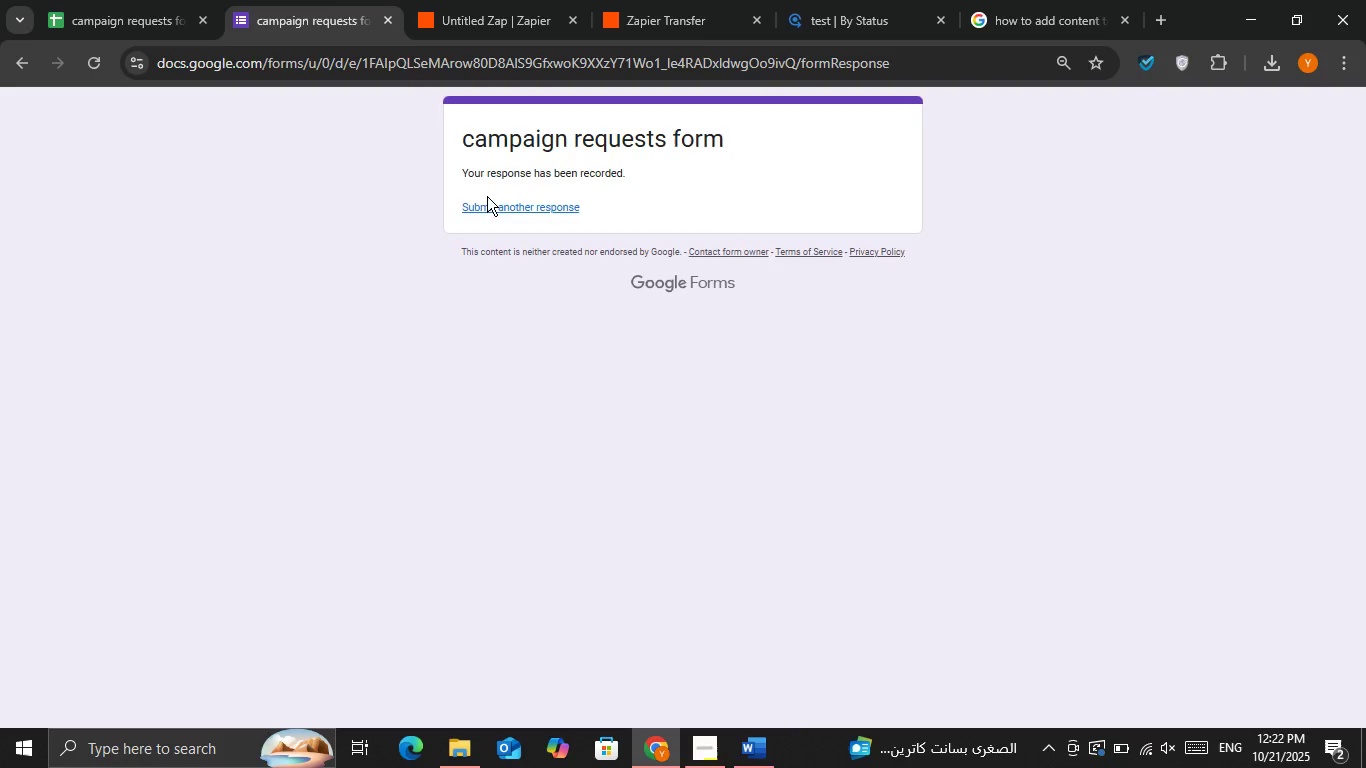 
left_click([491, 200])
 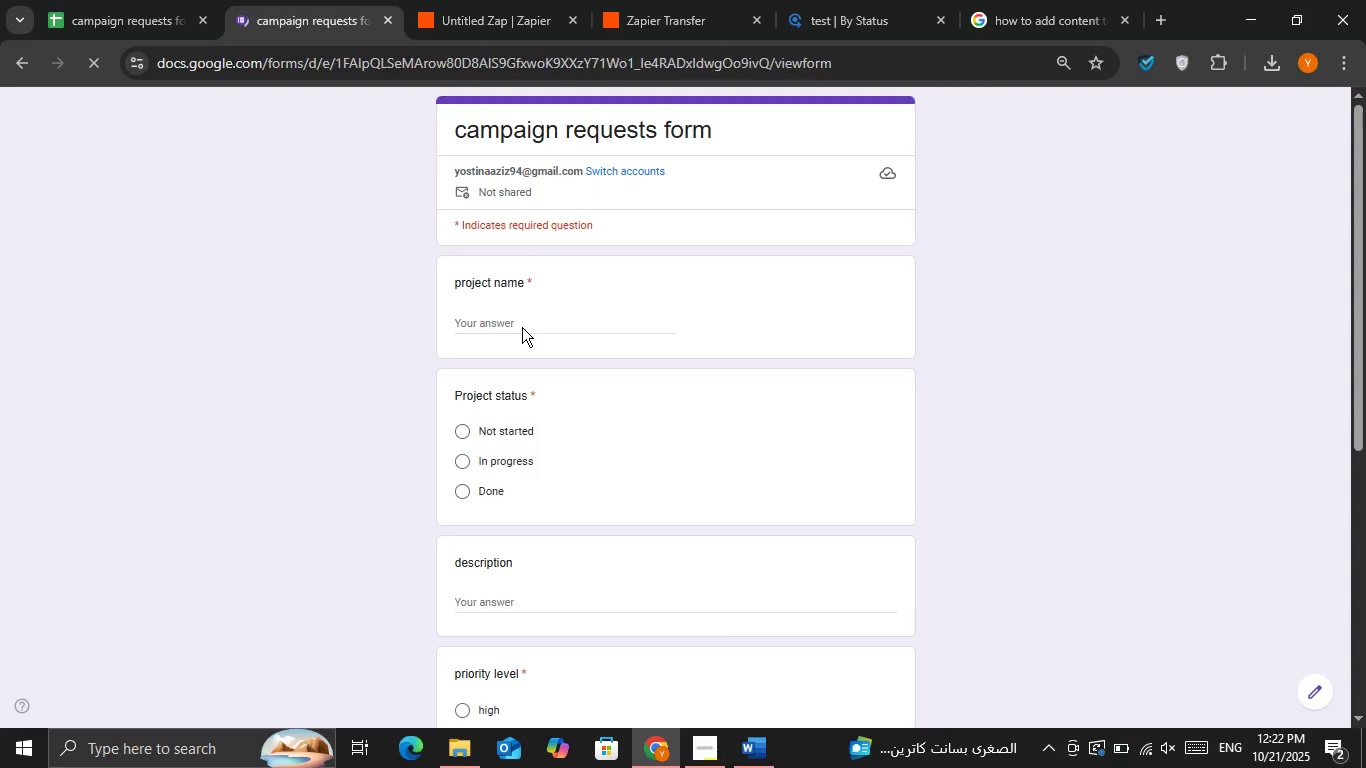 
double_click([526, 321])
 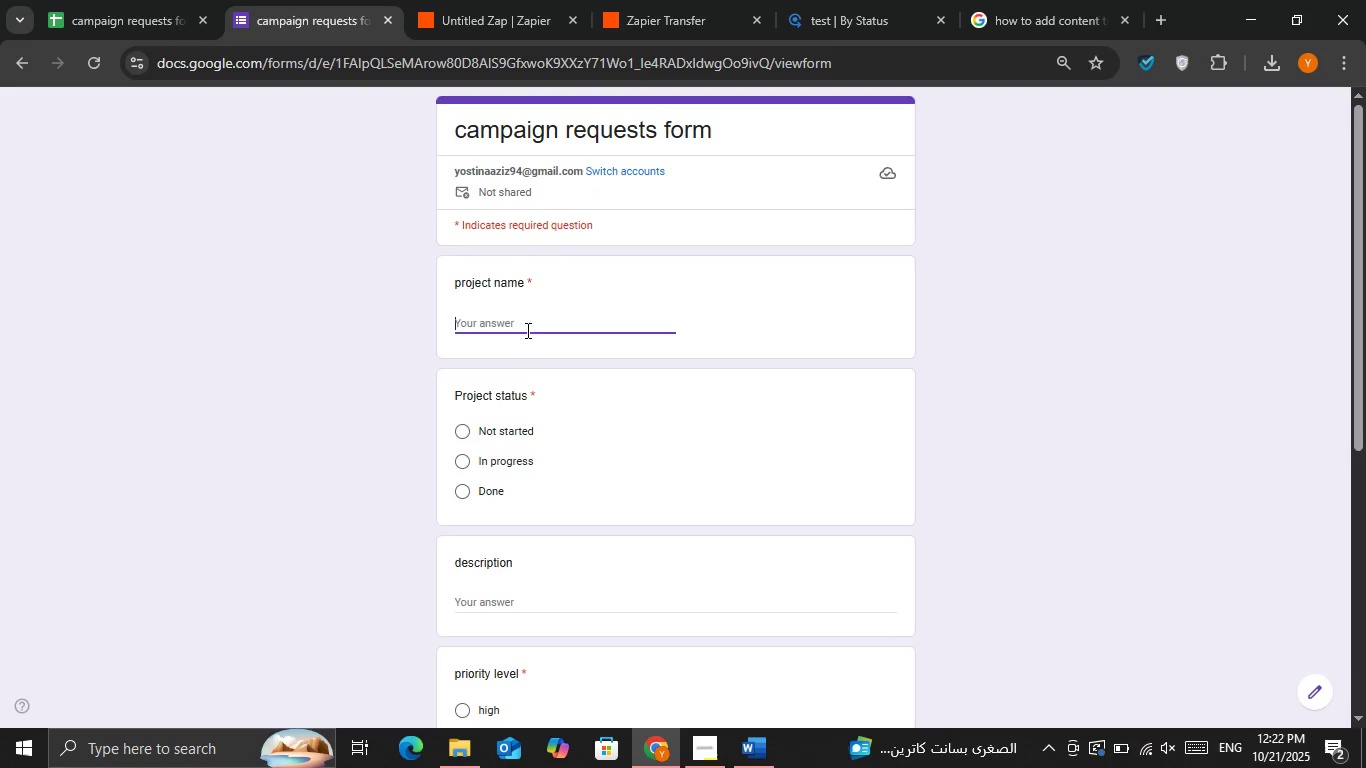 
type(ffdfd)
 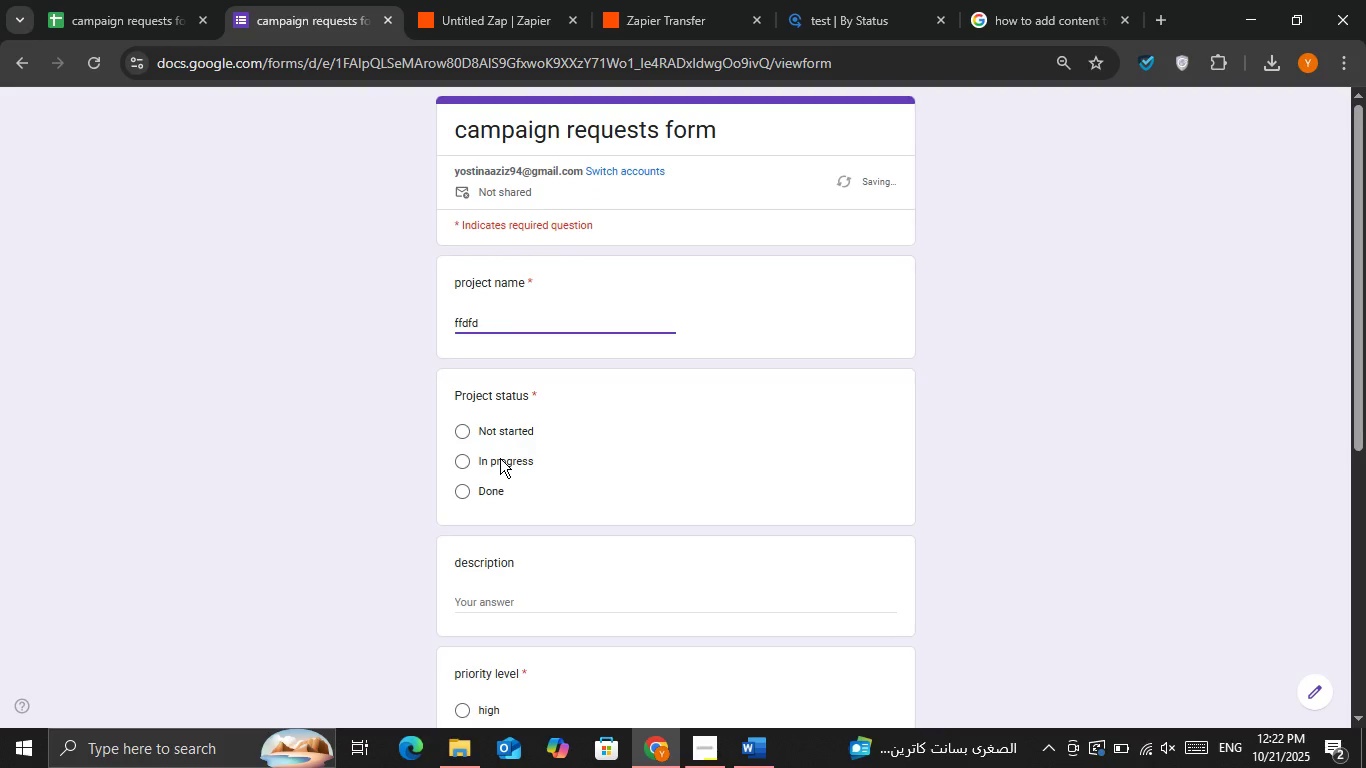 
left_click([500, 458])
 